 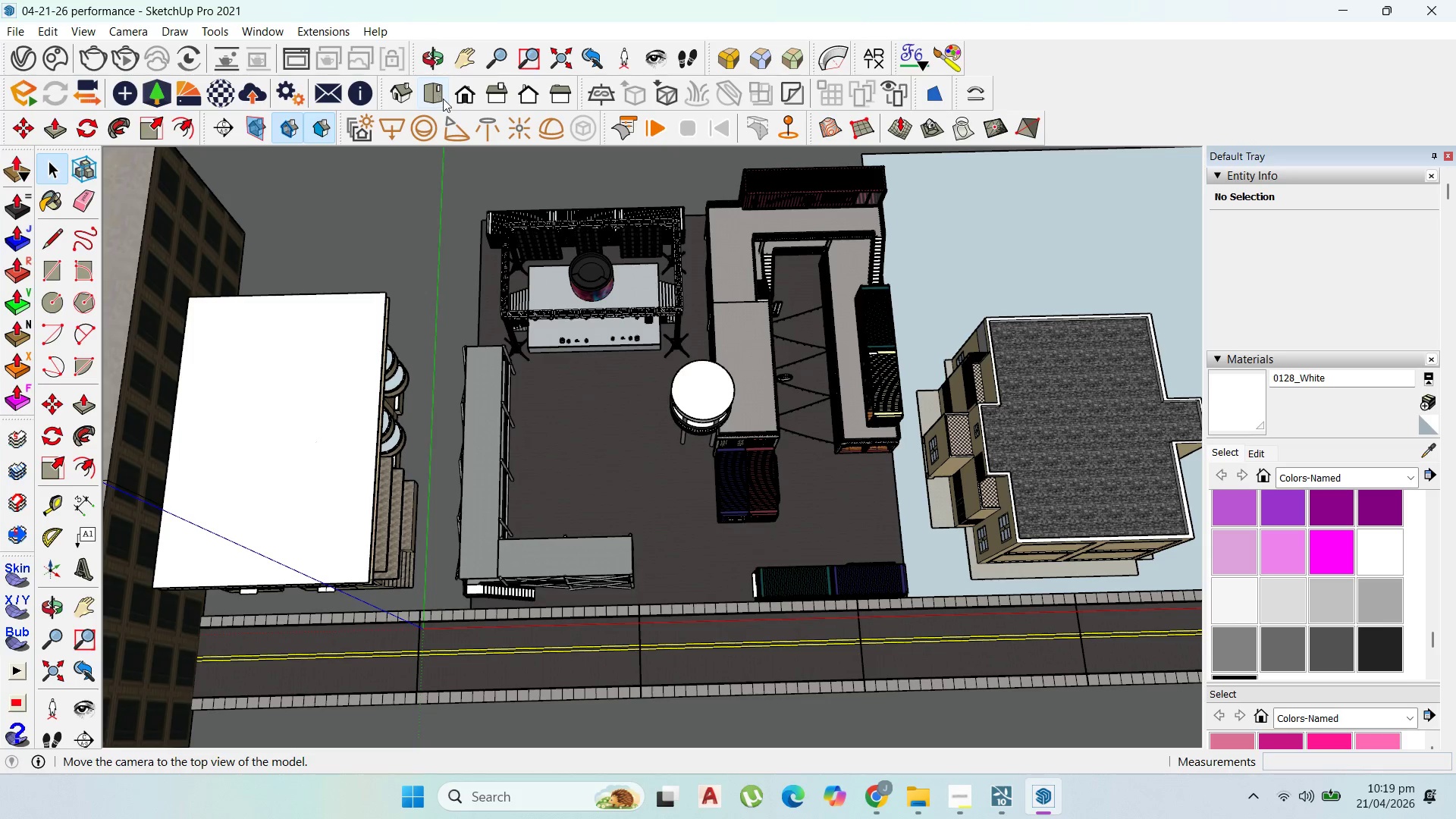 
scroll: coordinate [691, 579], scroll_direction: none, amount: 0.0
 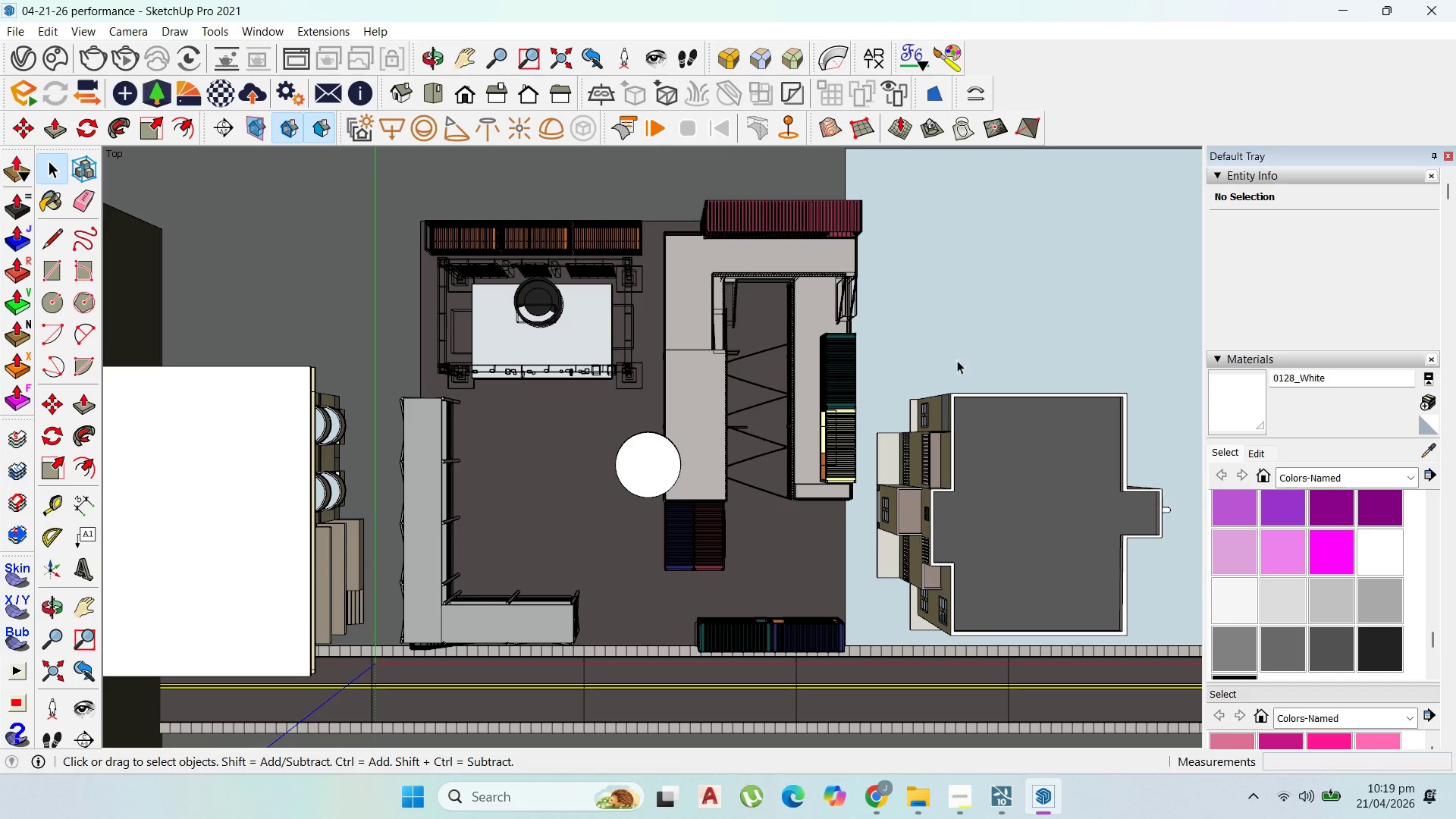 
left_click([1025, 248])
 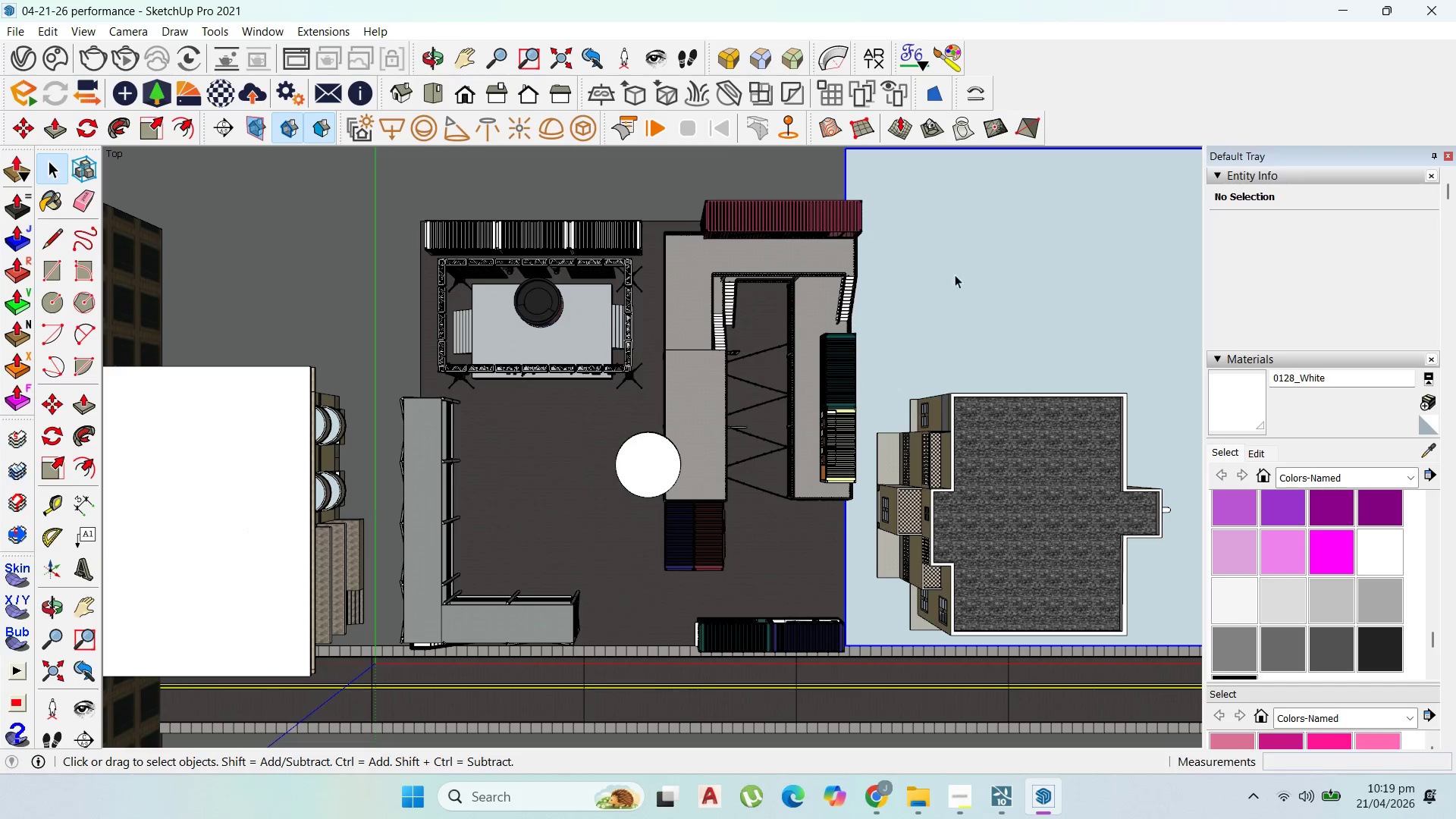 
scroll: coordinate [827, 322], scroll_direction: down, amount: 4.0
 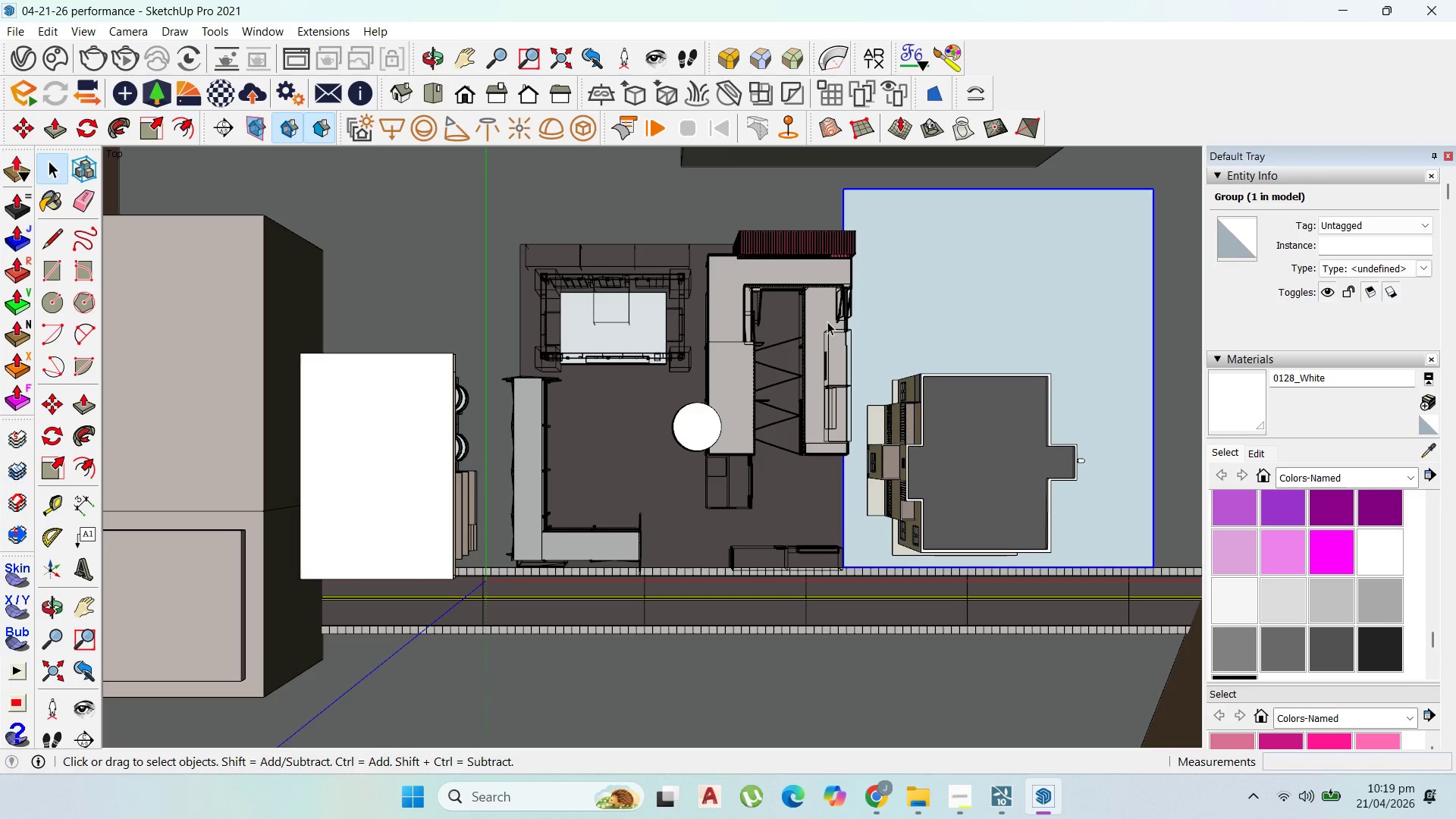 
key(Delete)
 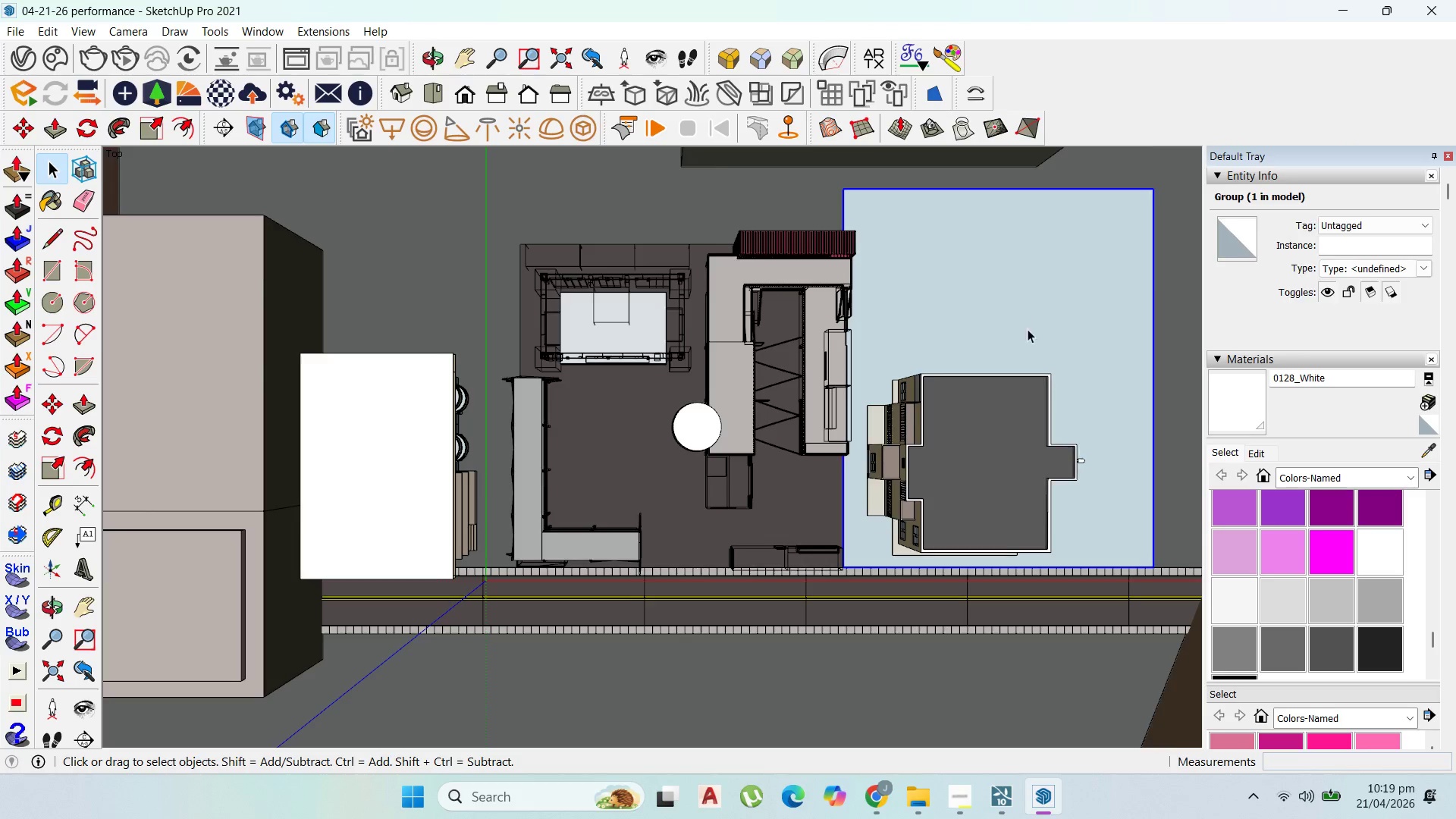 
scroll: coordinate [758, 452], scroll_direction: up, amount: 4.0
 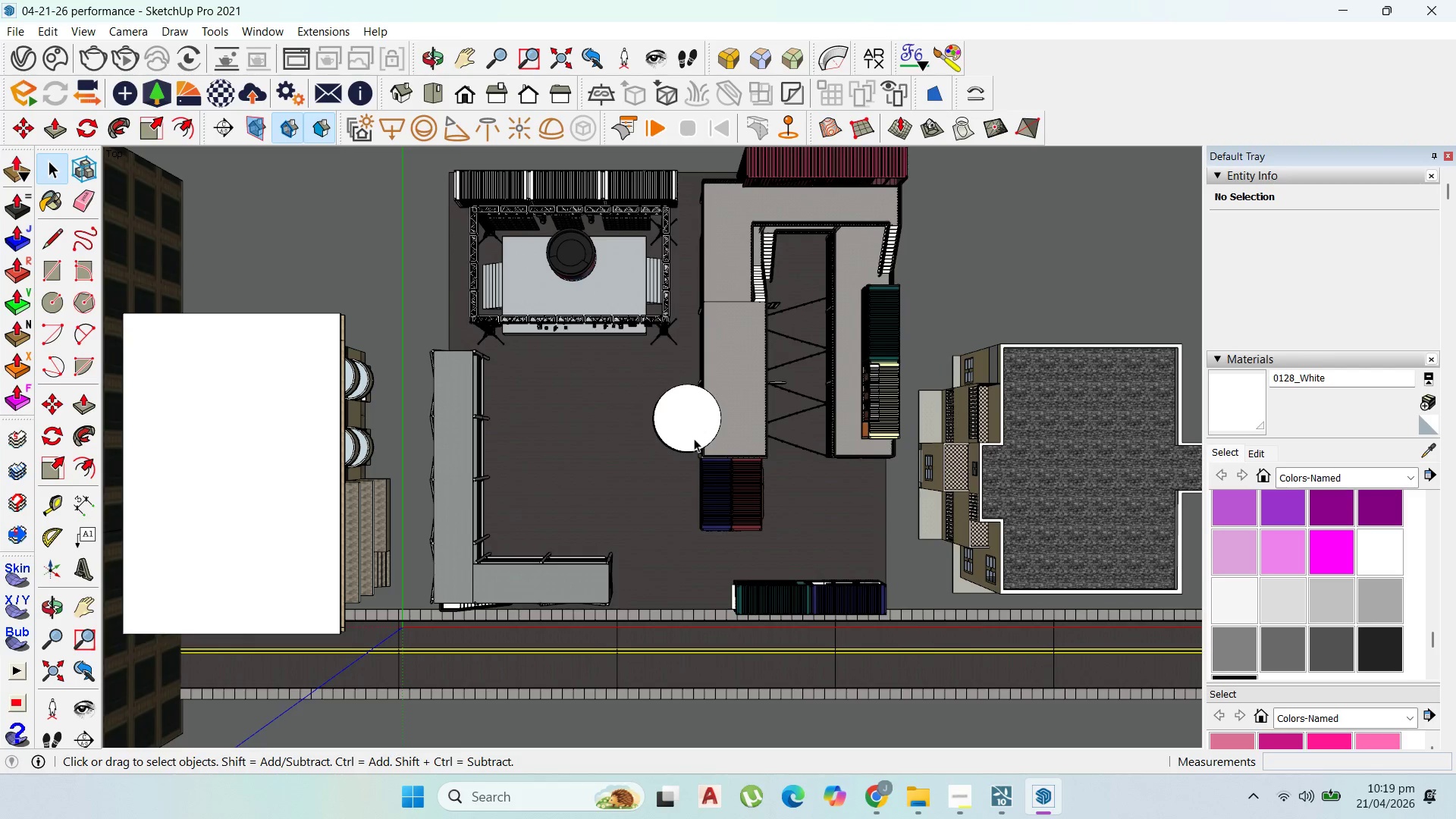 
scroll: coordinate [576, 415], scroll_direction: down, amount: 1.0
 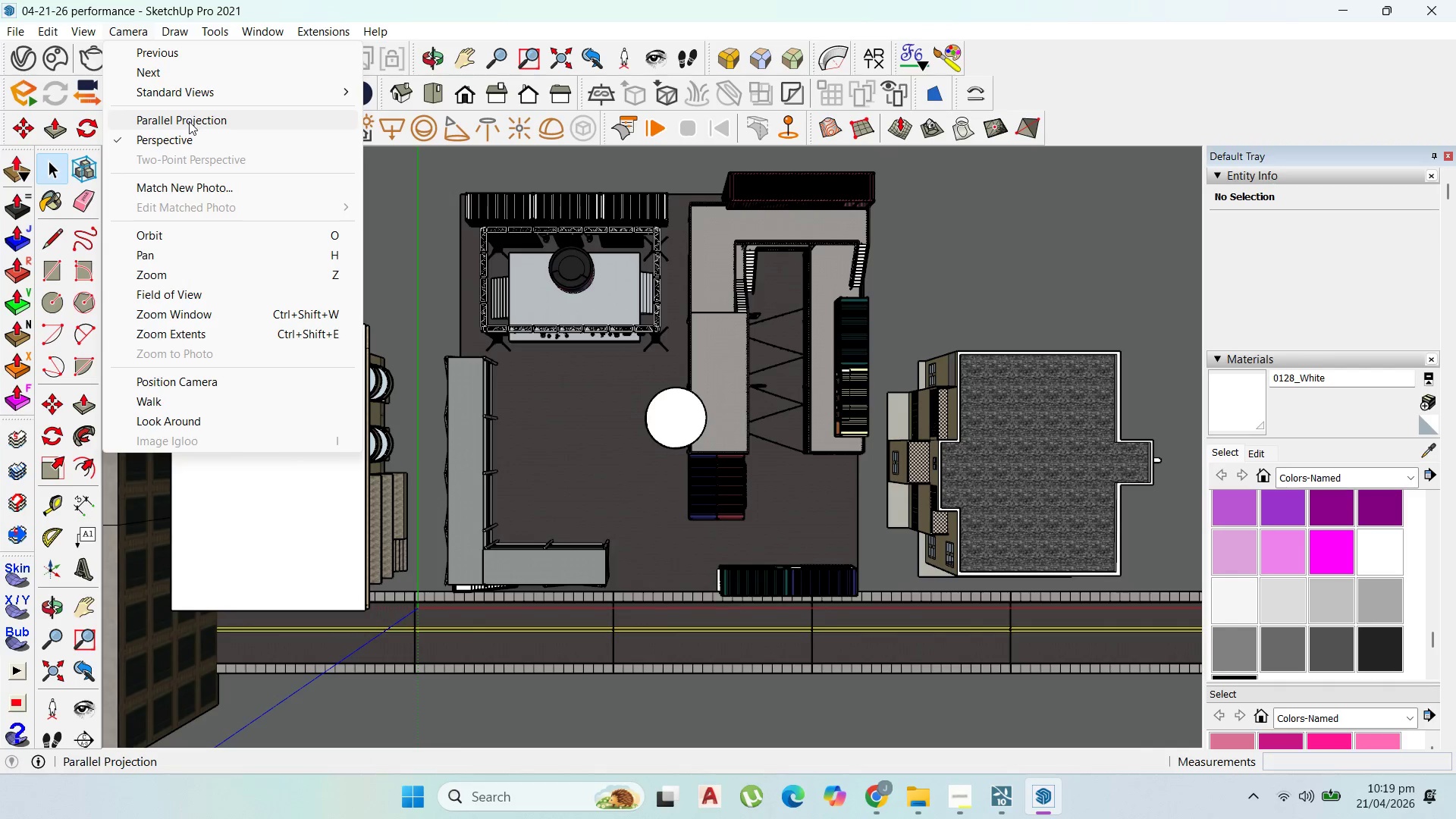 
left_click([189, 121])
 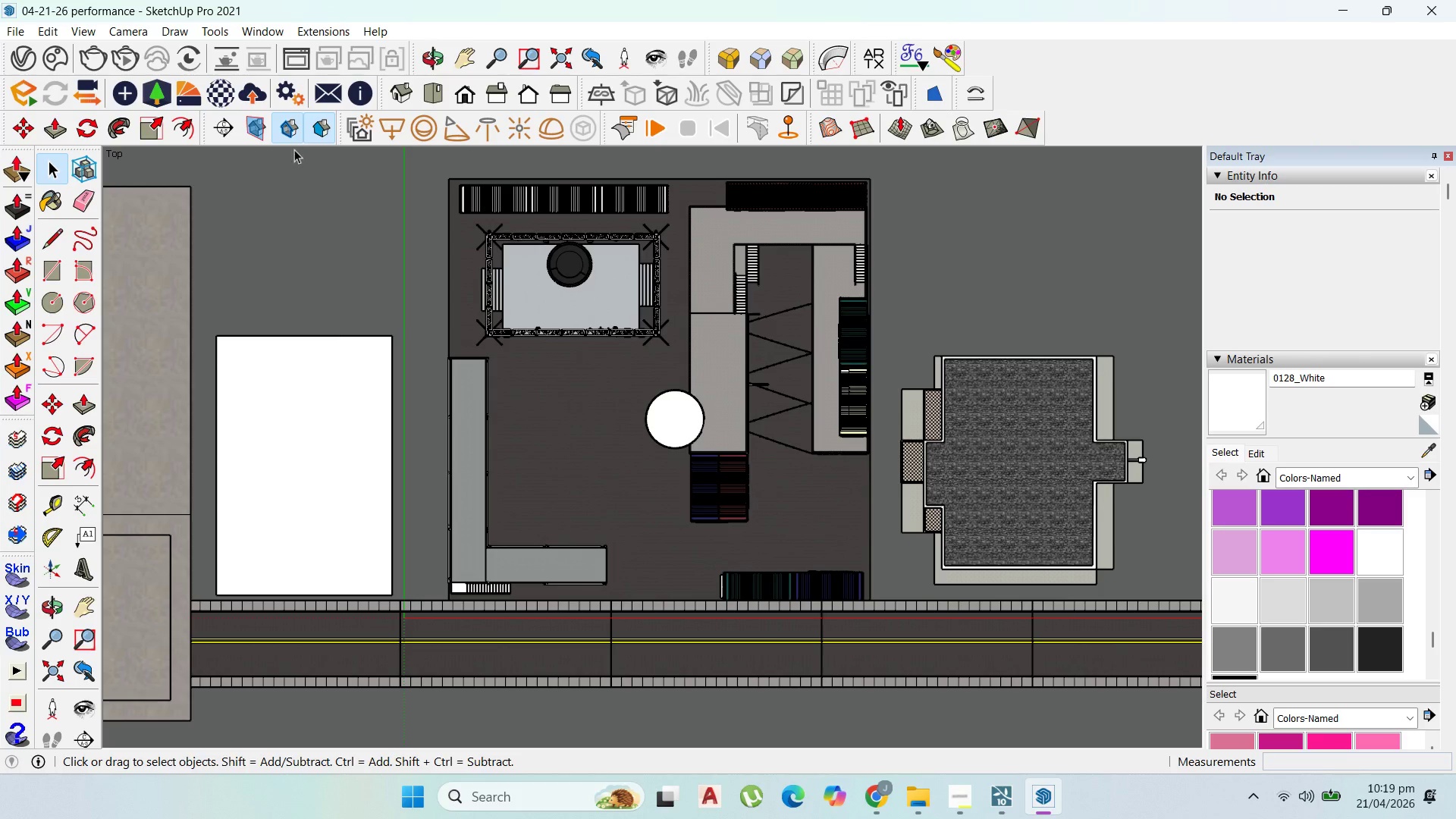 
left_click([419, 94])
 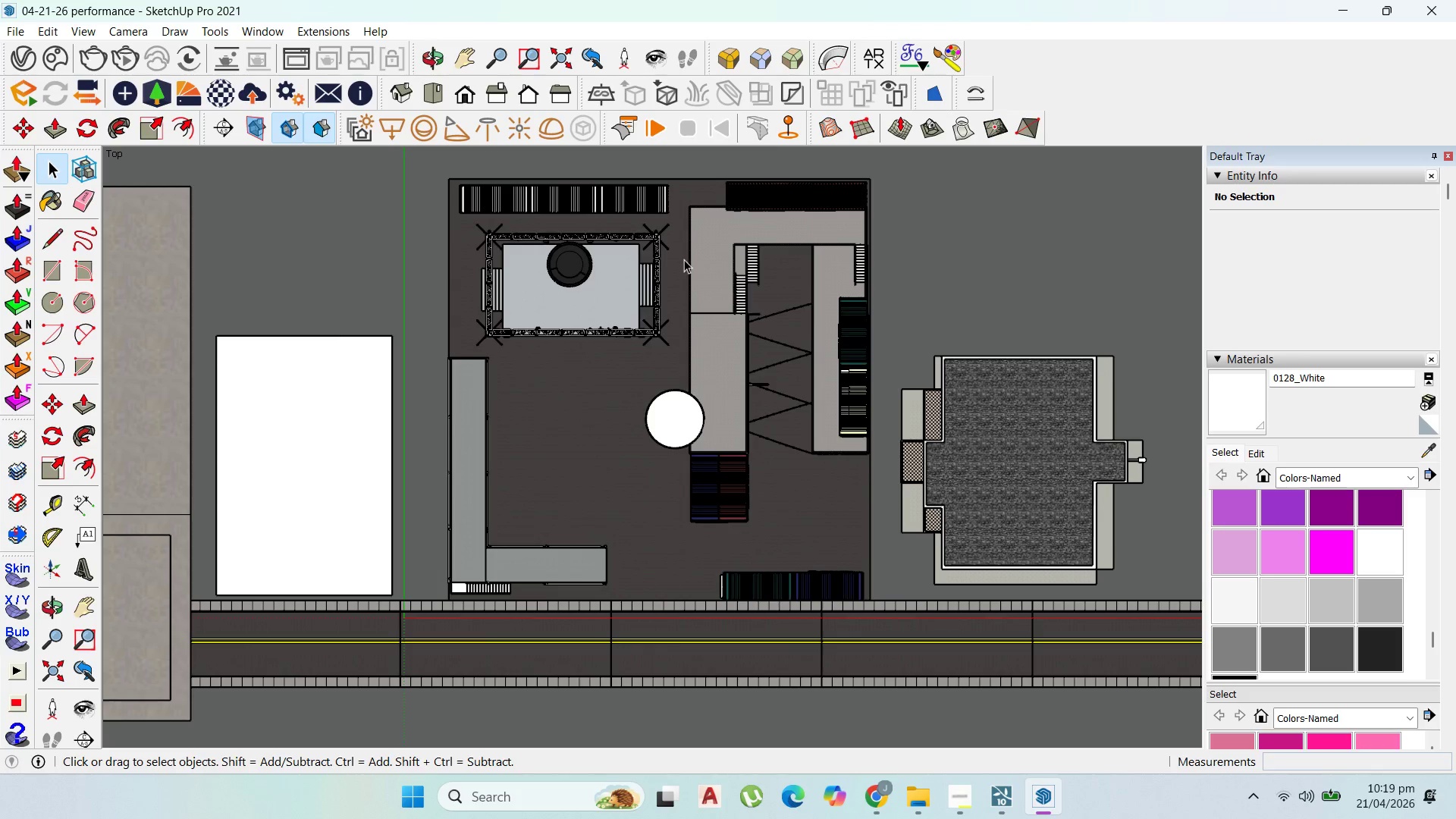 
left_click([967, 435])
 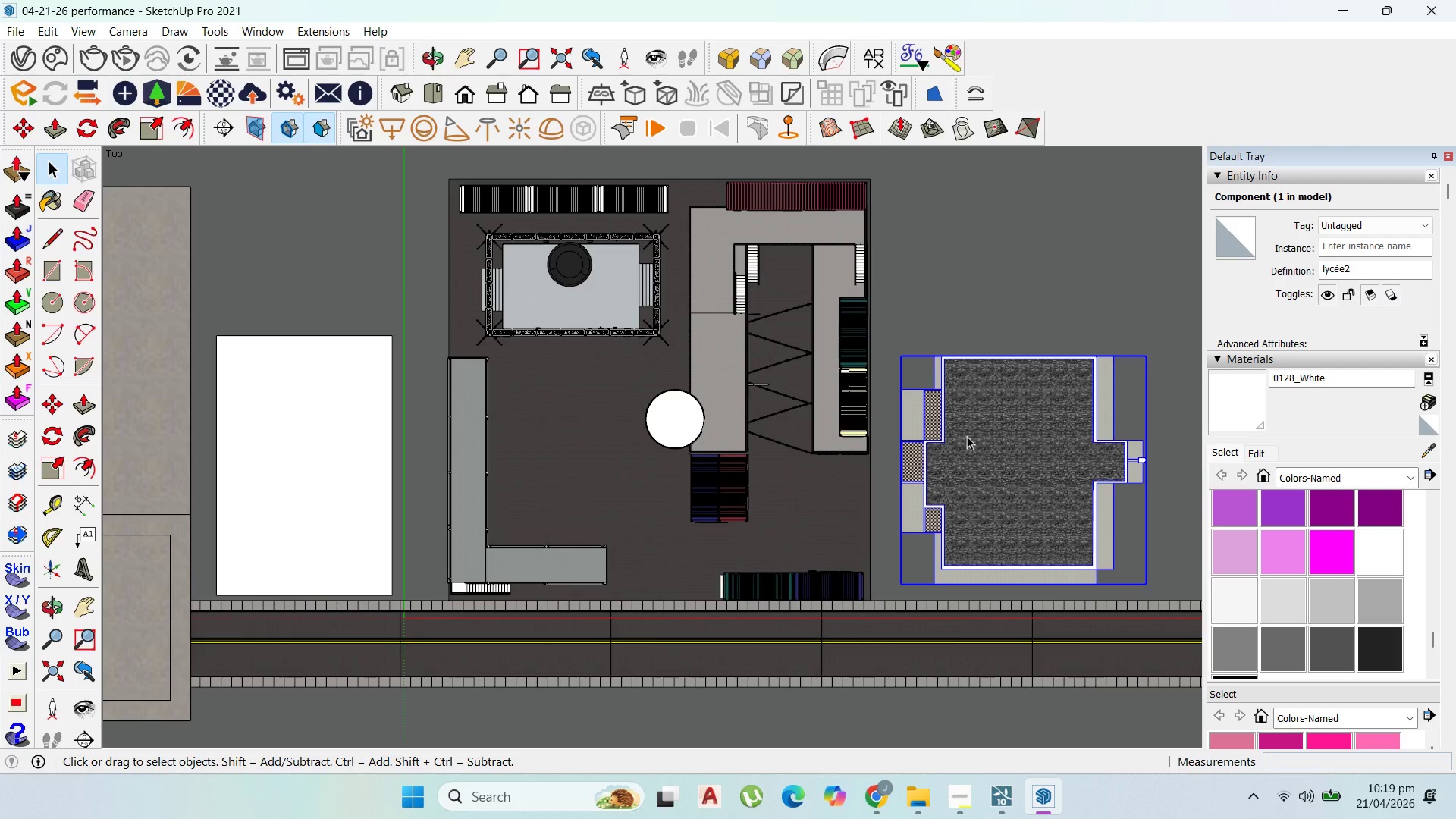 
key(Delete)
 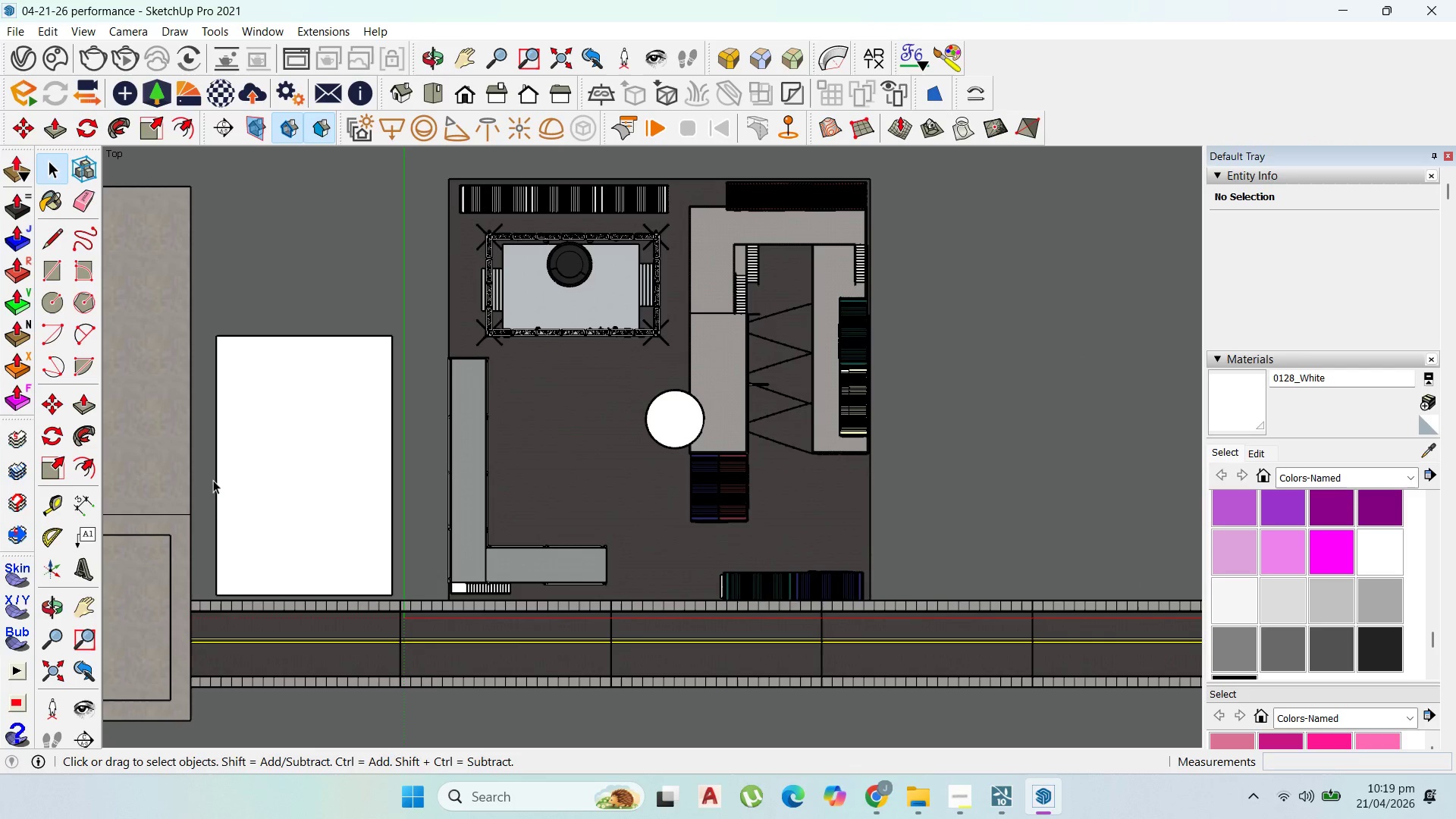 
left_click([234, 472])
 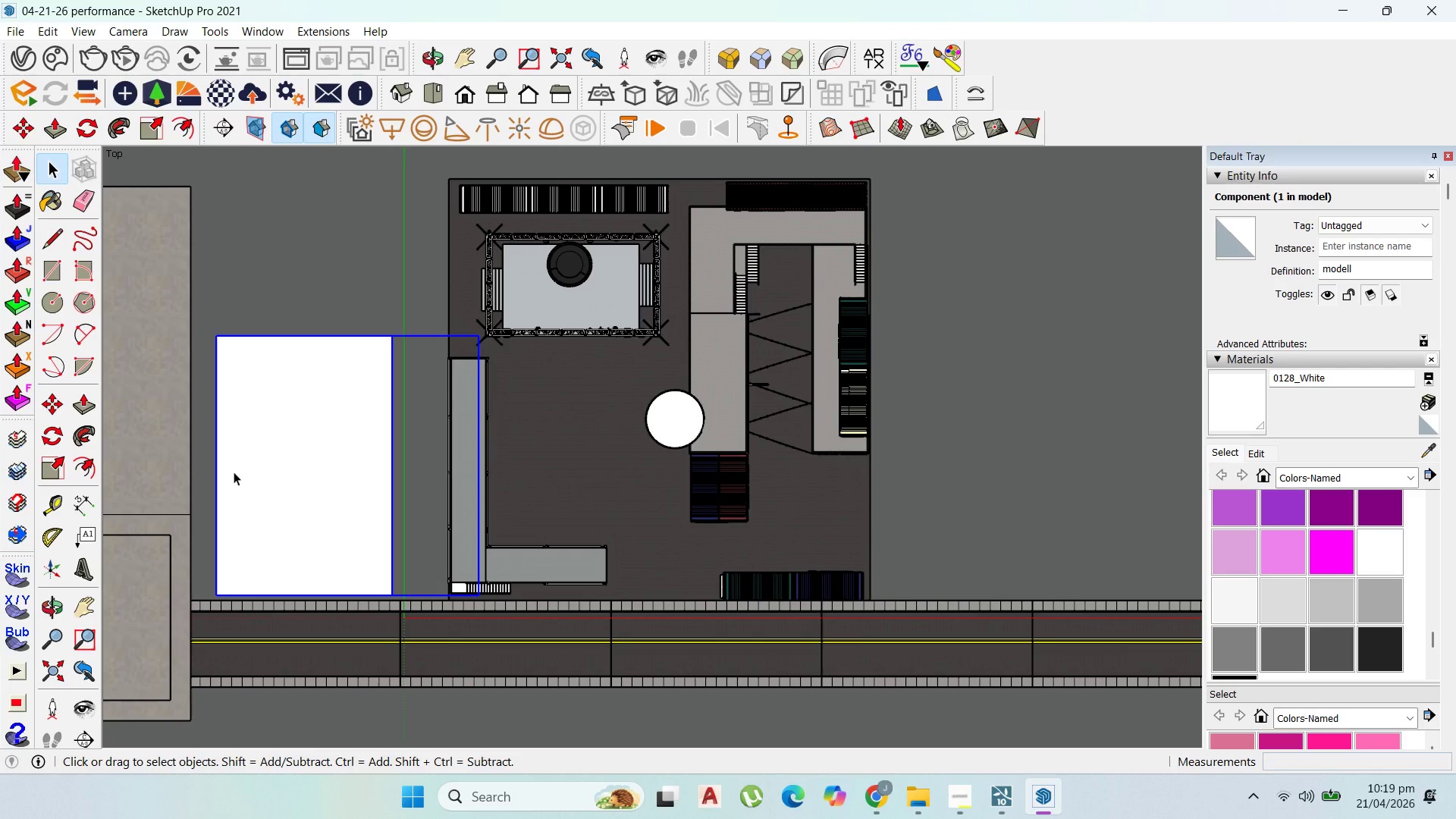 
key(Delete)
 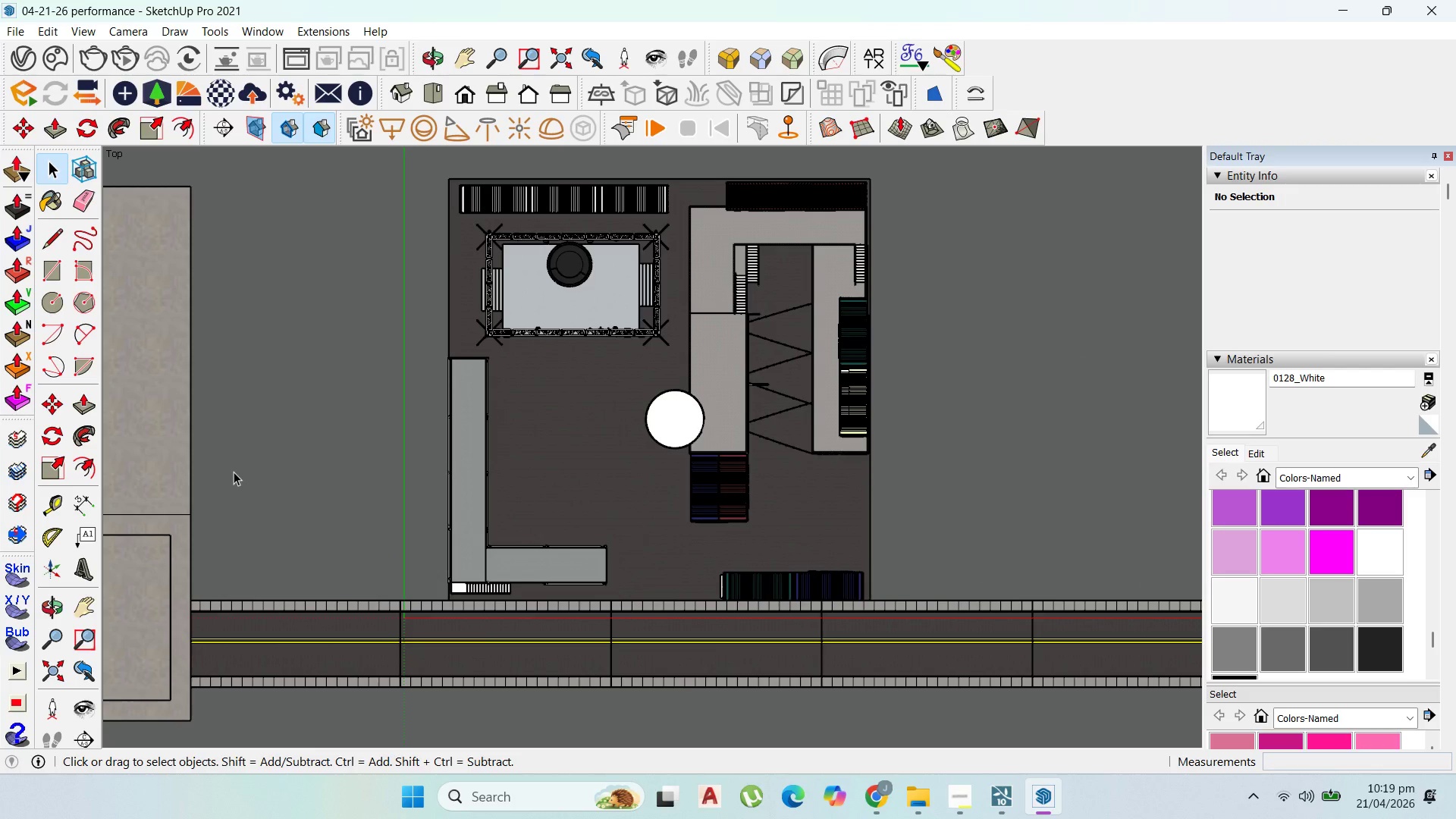 
scroll: coordinate [435, 286], scroll_direction: up, amount: 3.0
 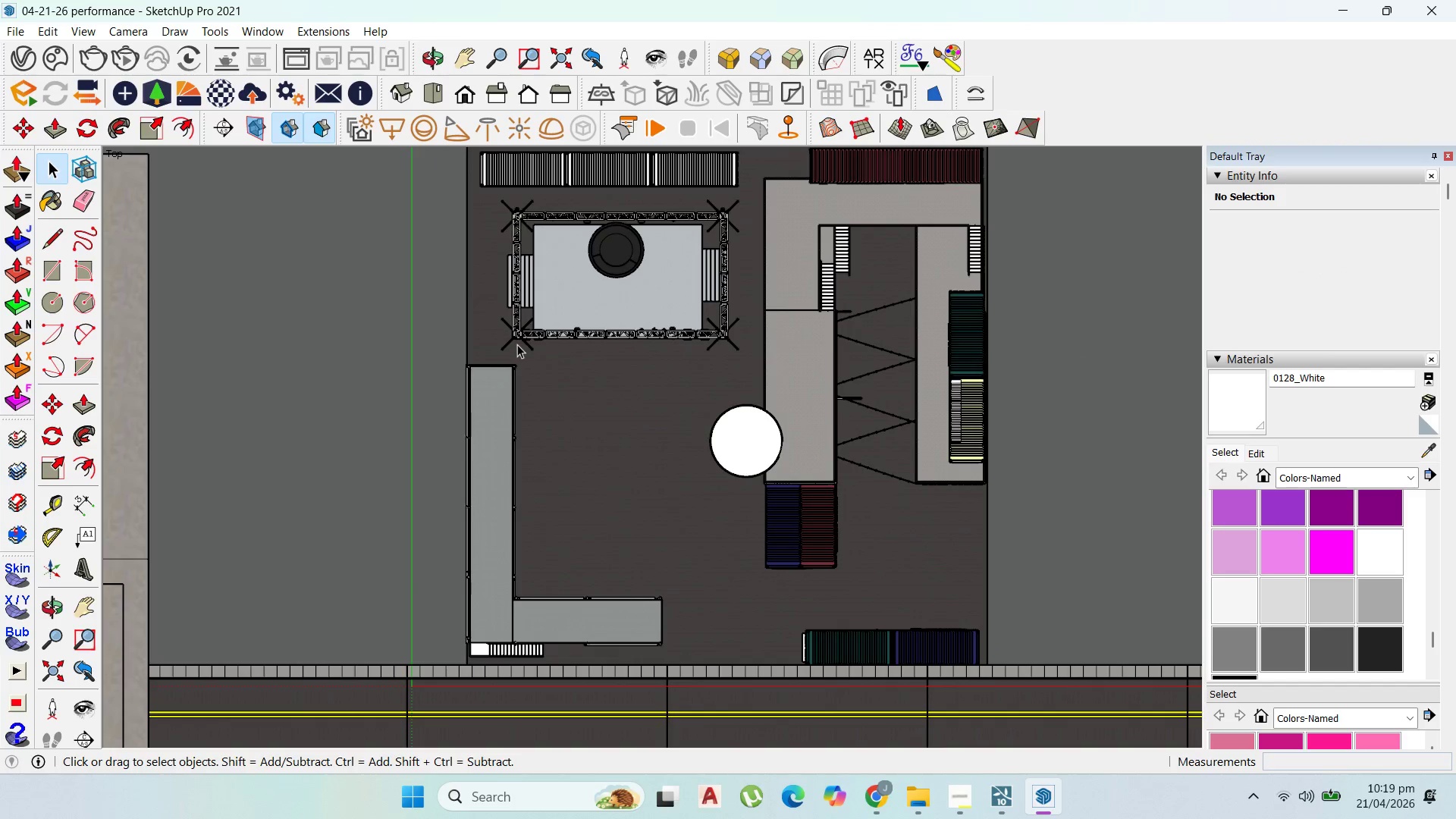 
scroll: coordinate [537, 342], scroll_direction: down, amount: 1.0
 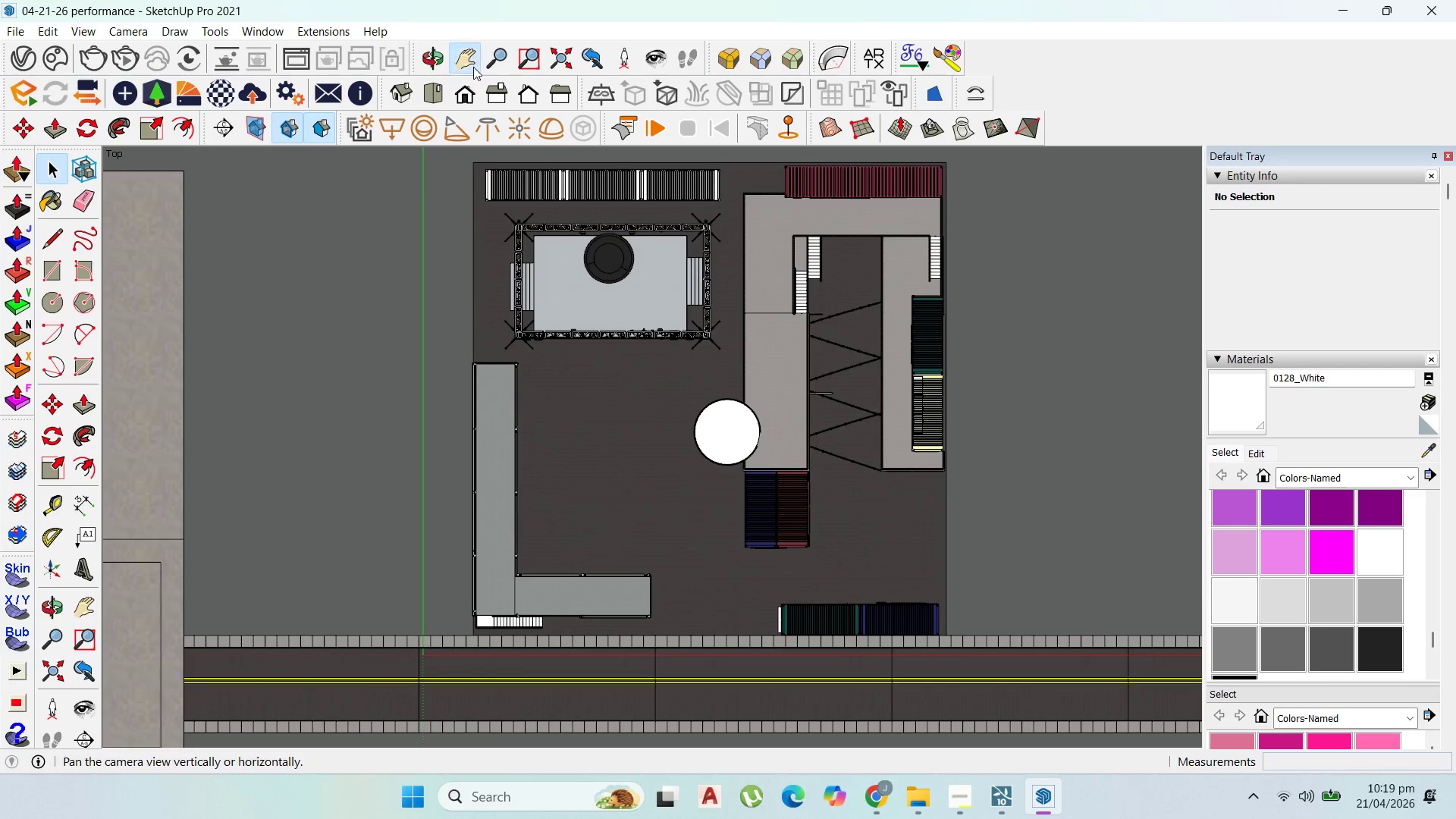 
left_click_drag(start_coordinate=[635, 292], to_coordinate=[635, 324])
 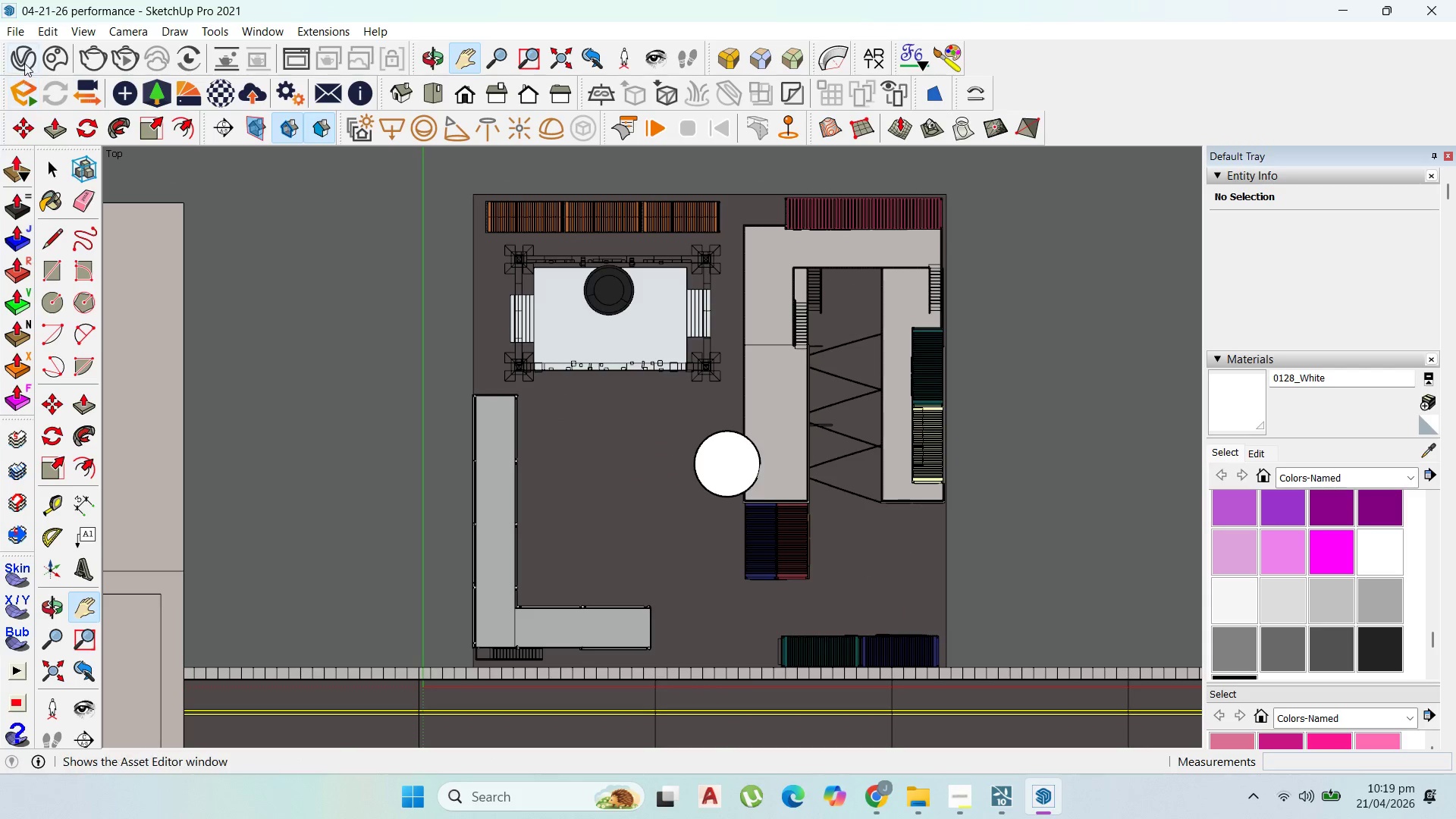 
left_click([20, 36])
 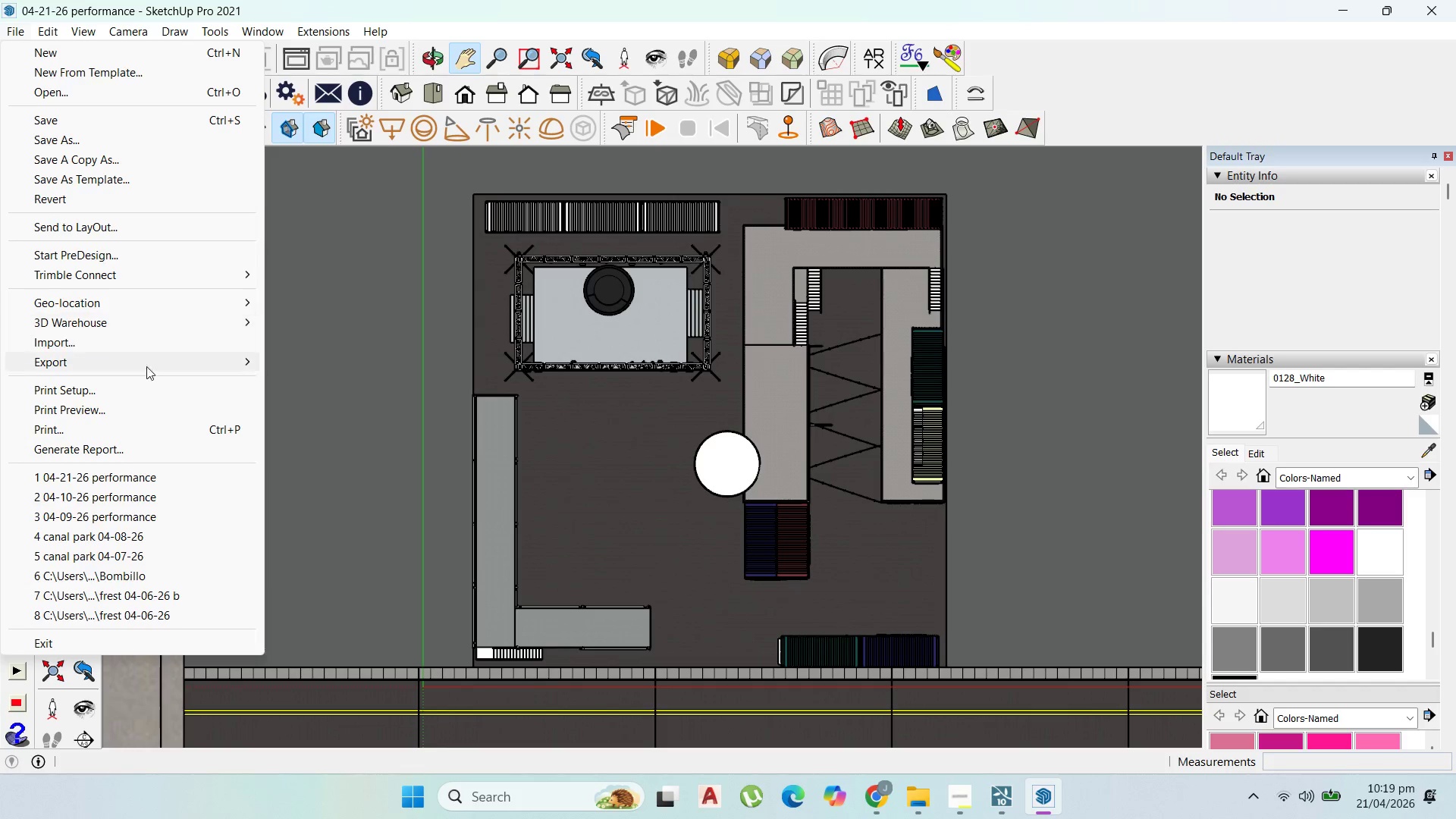 
left_click([146, 369])
 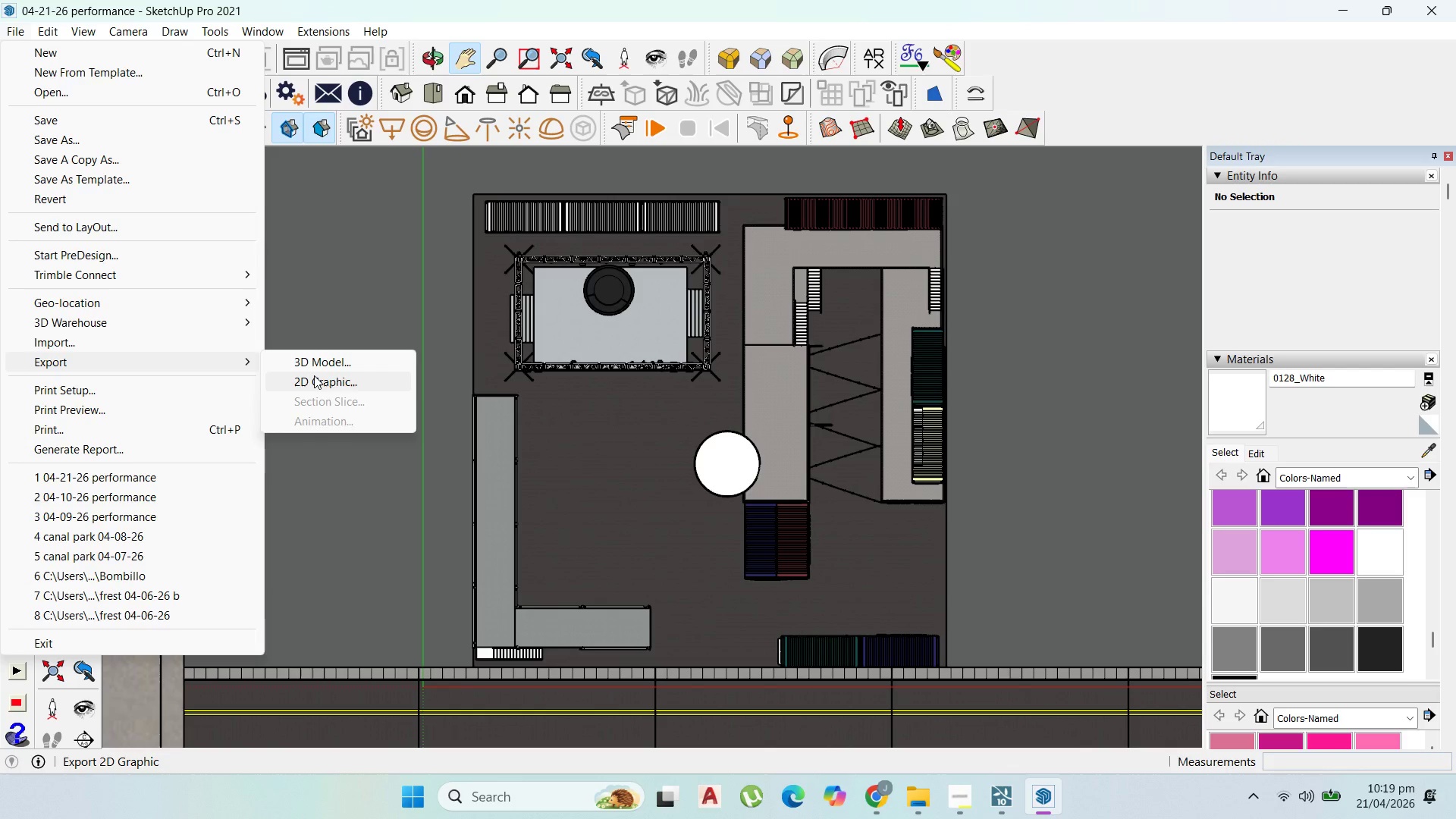 
left_click([315, 376])
 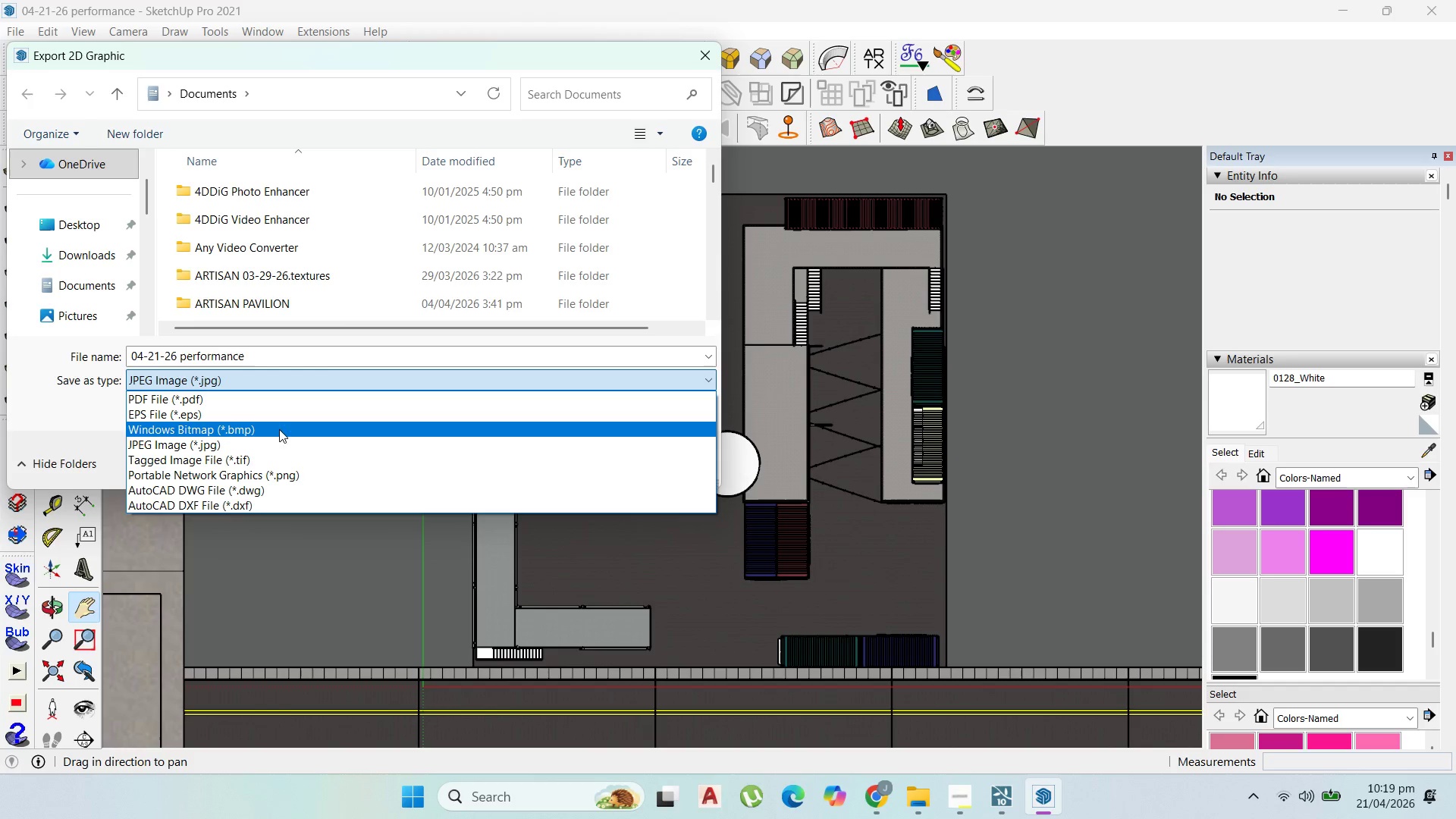 
wait(5.84)
 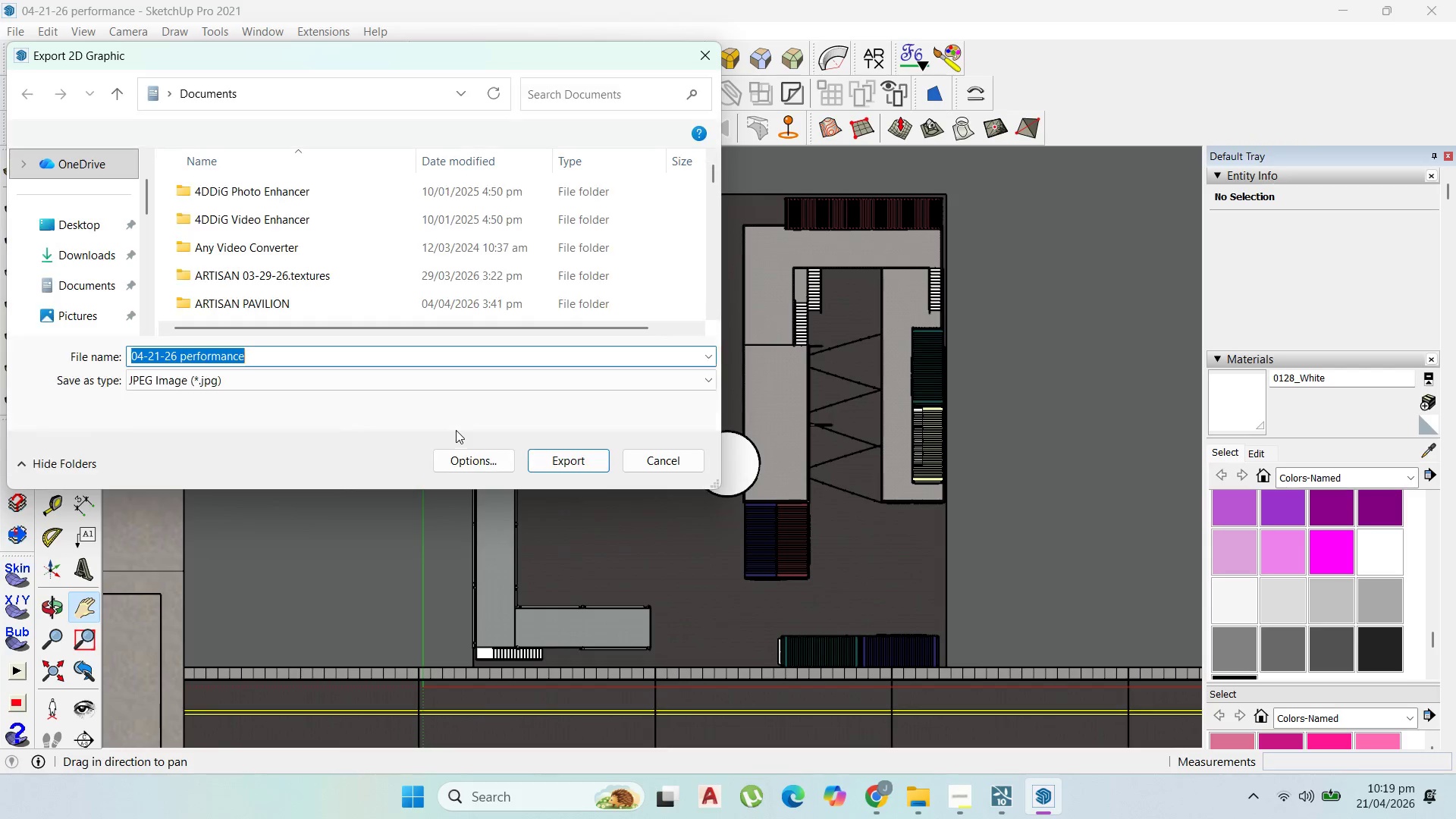 
scroll: coordinate [55, 284], scroll_direction: down, amount: 6.0
 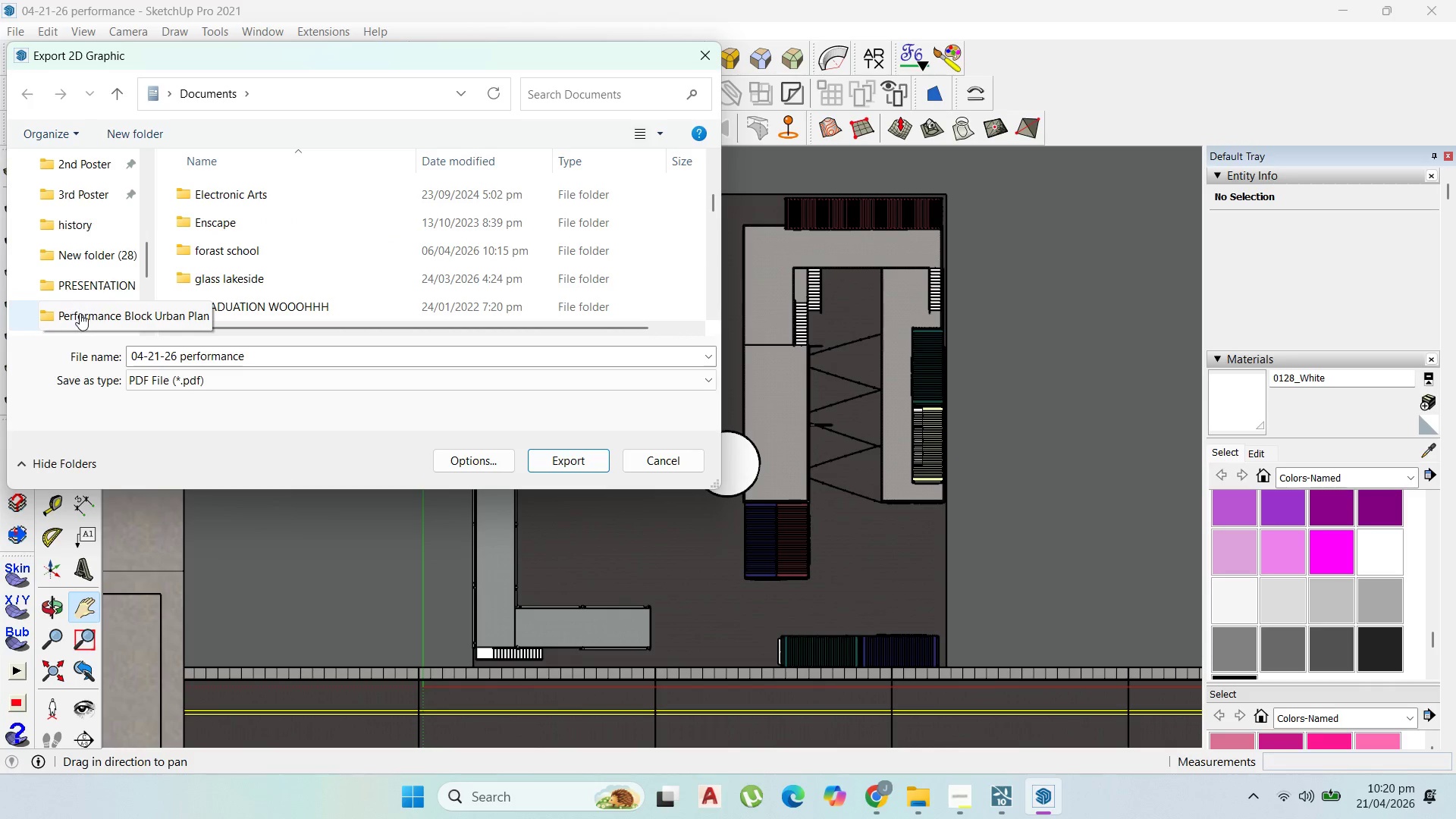 
left_click([80, 313])
 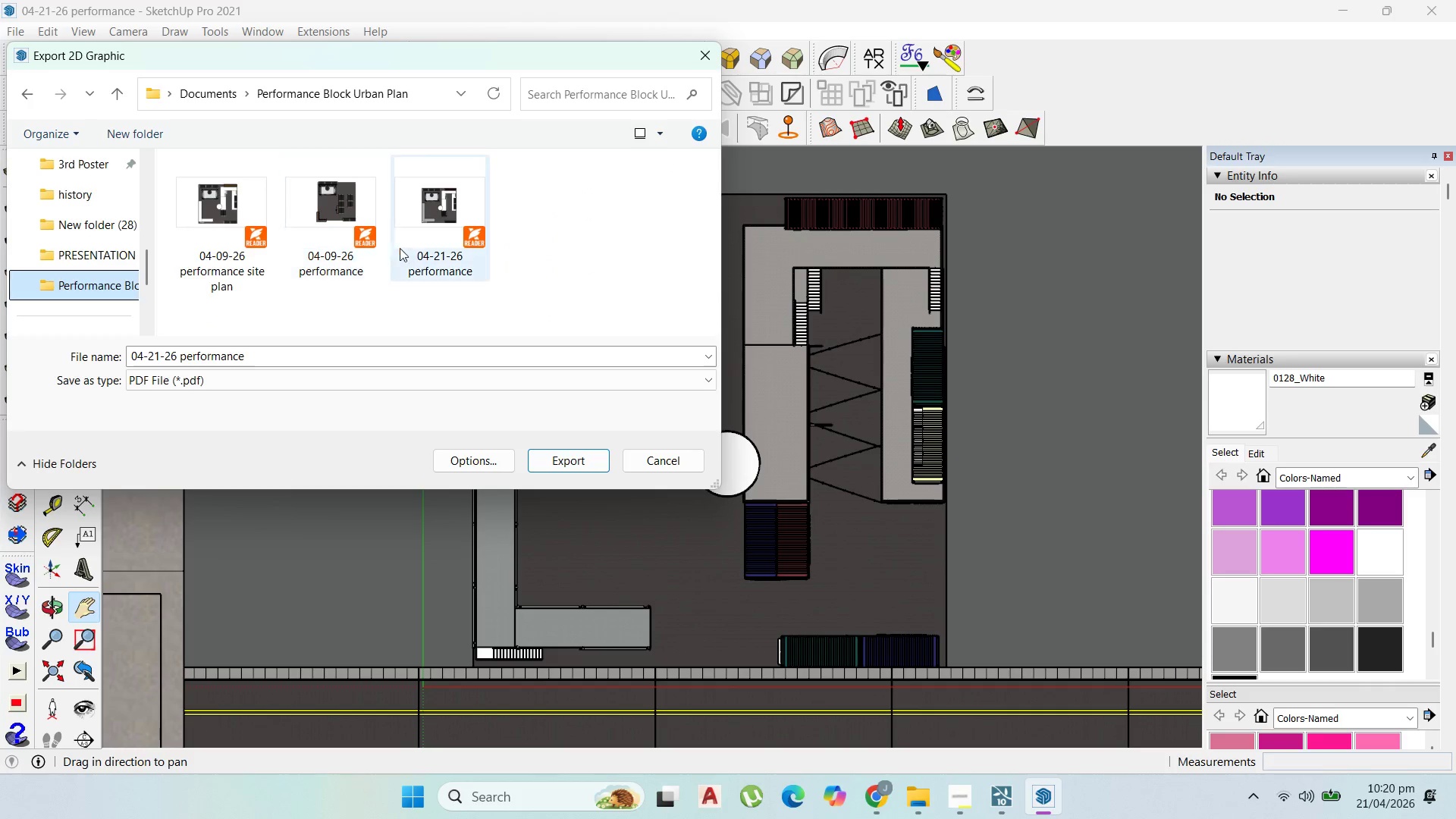 
left_click([427, 248])
 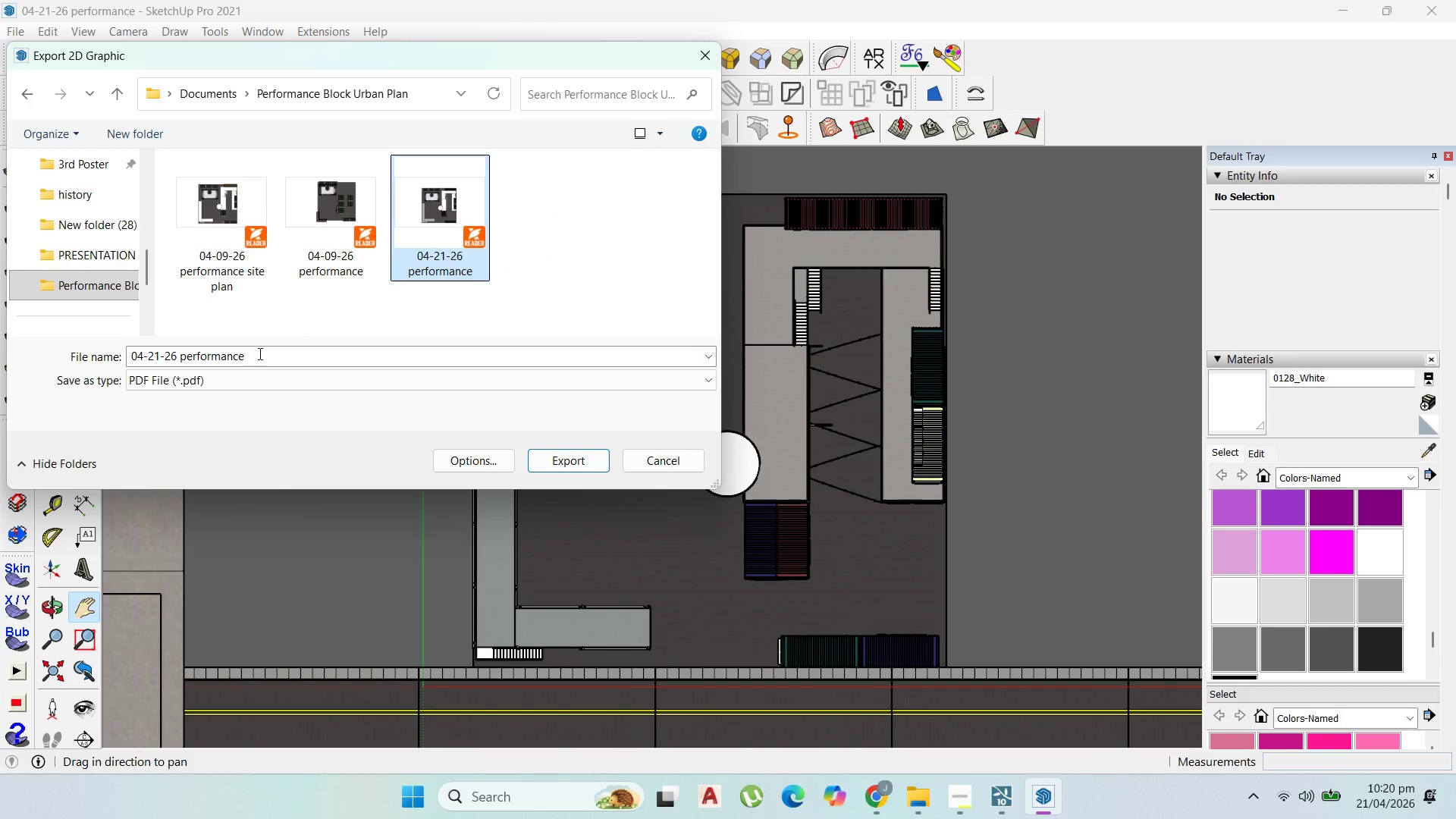 
left_click_drag(start_coordinate=[261, 356], to_coordinate=[47, 356])
 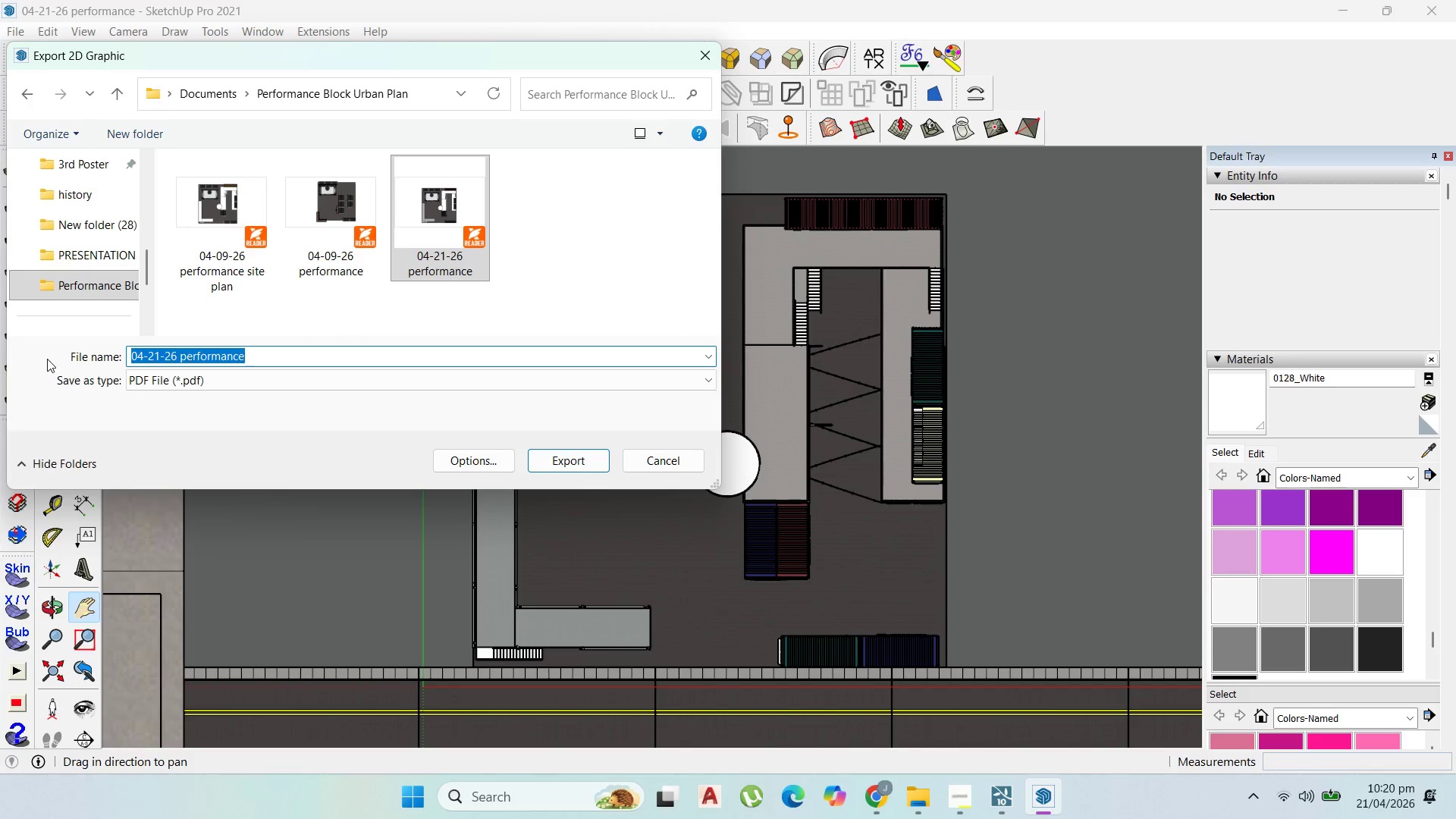 
type(site pl)
 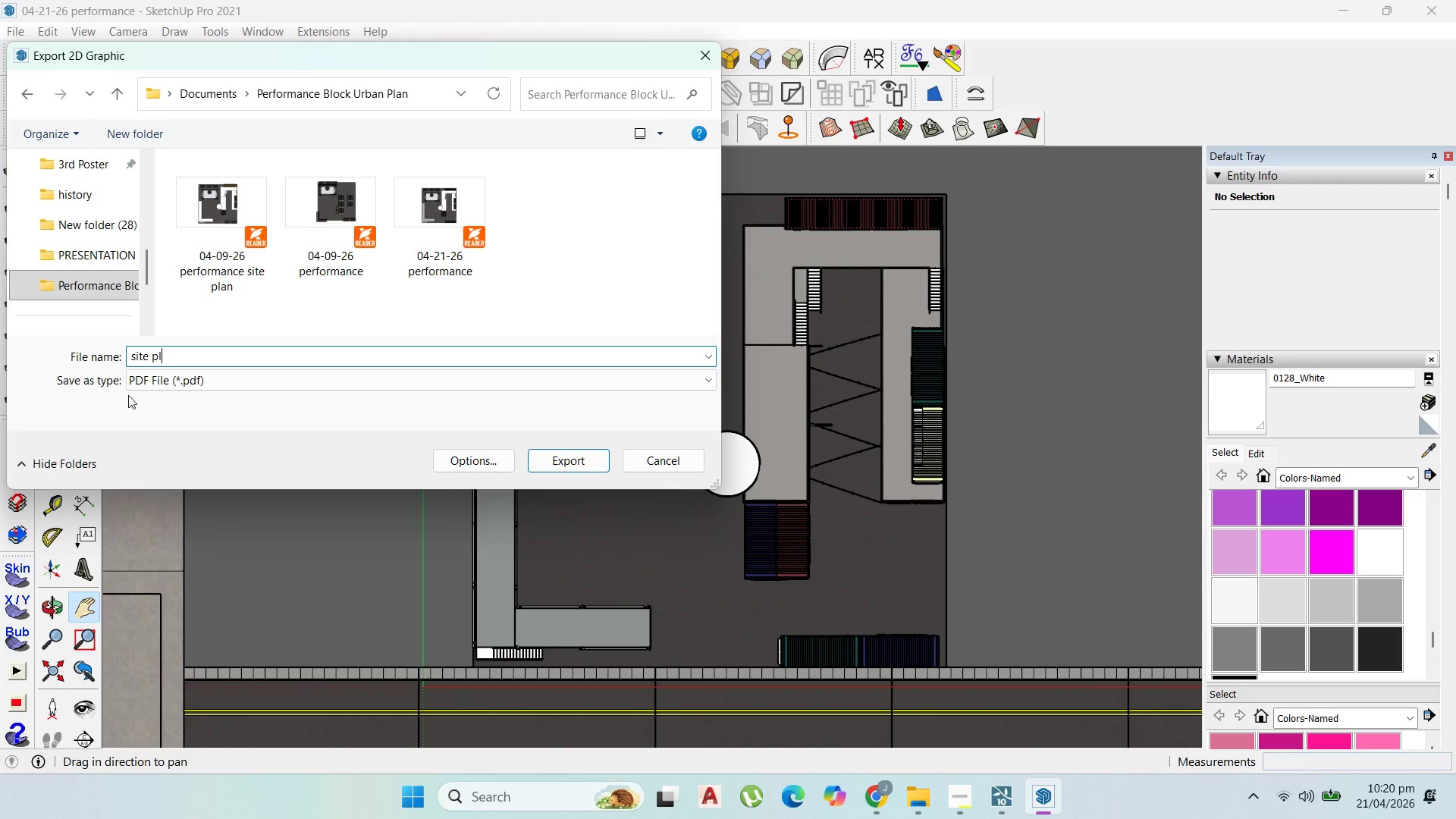 
type(an)
 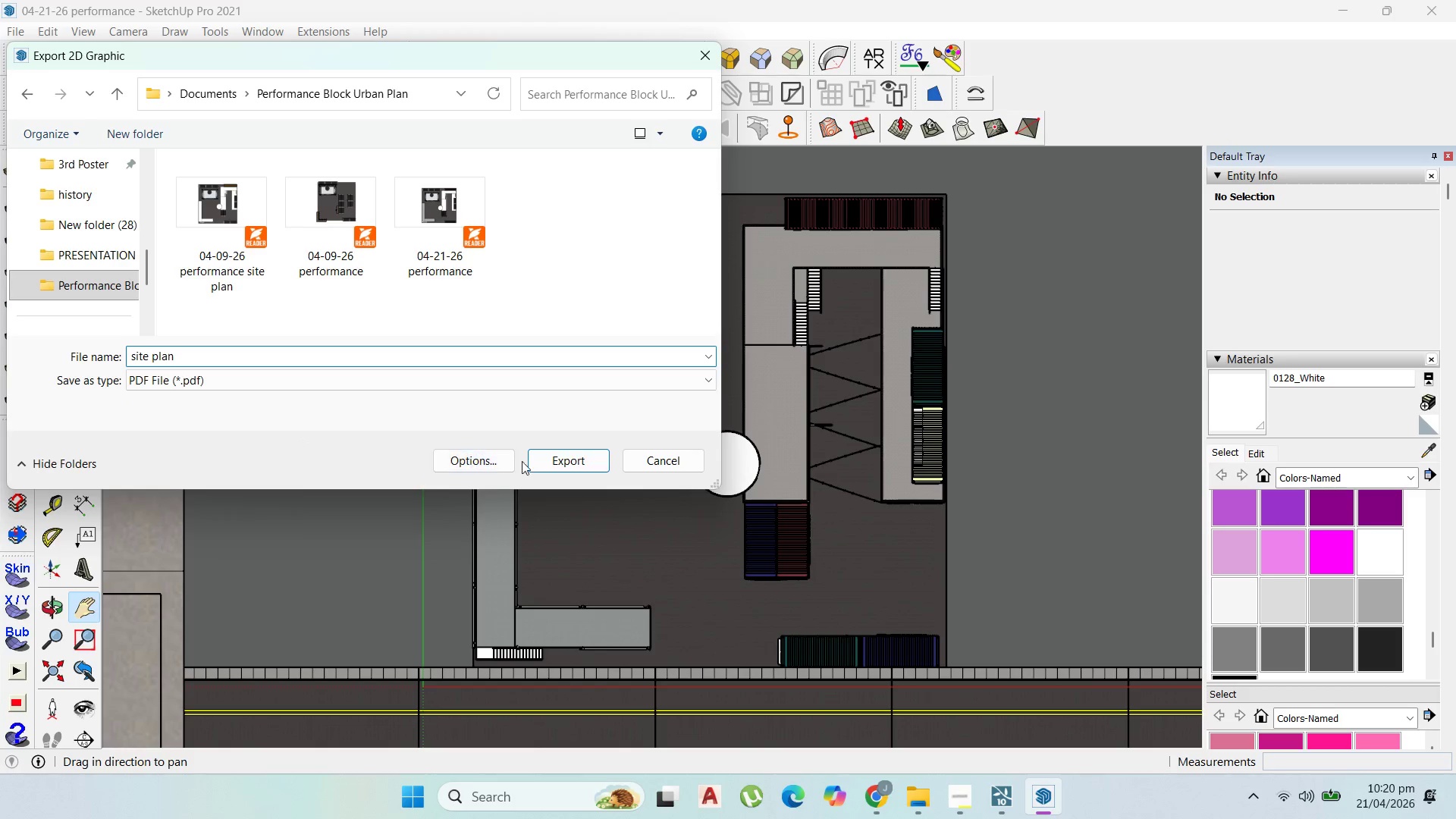 
left_click([548, 460])
 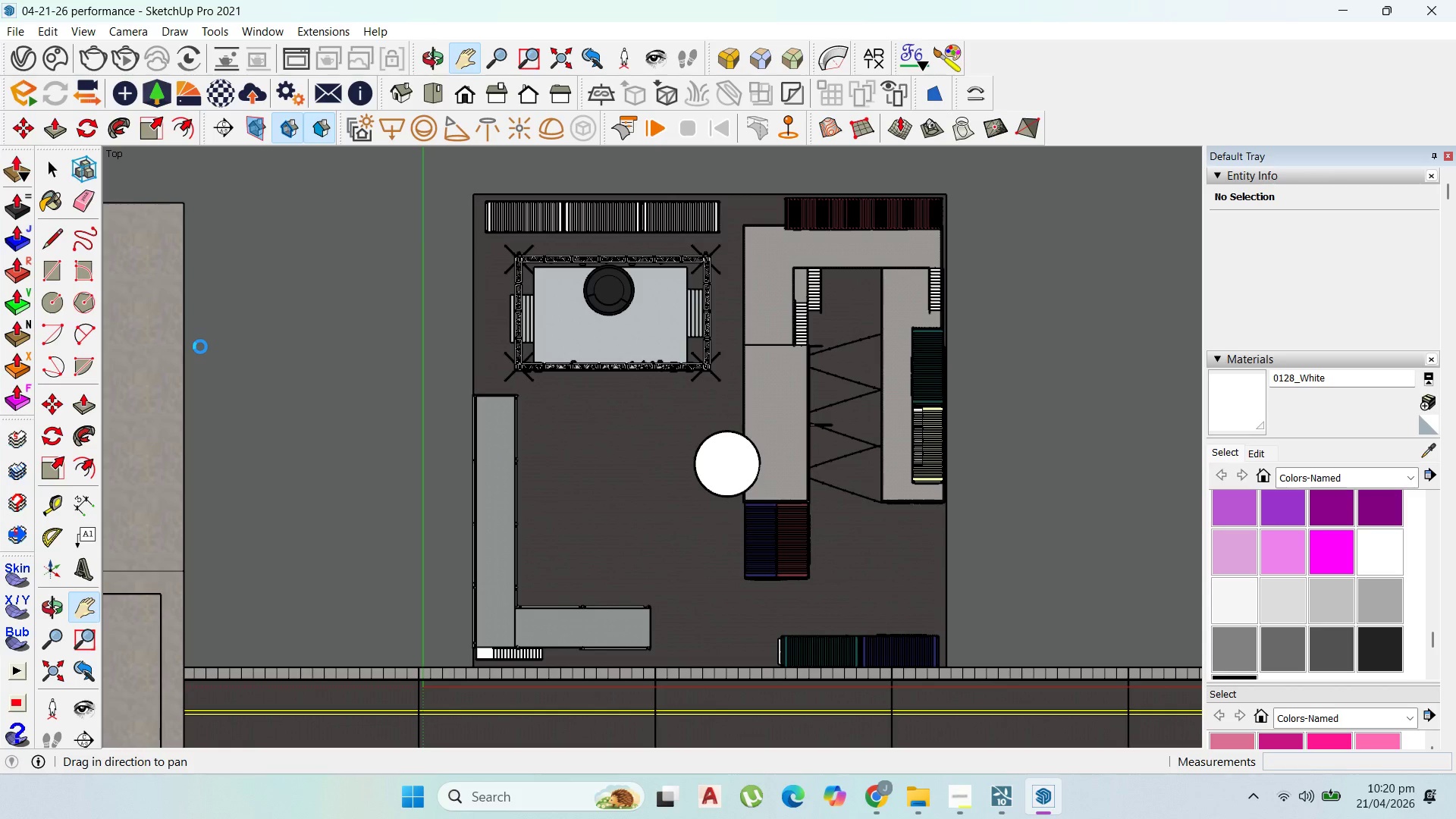 
wait(15.7)
 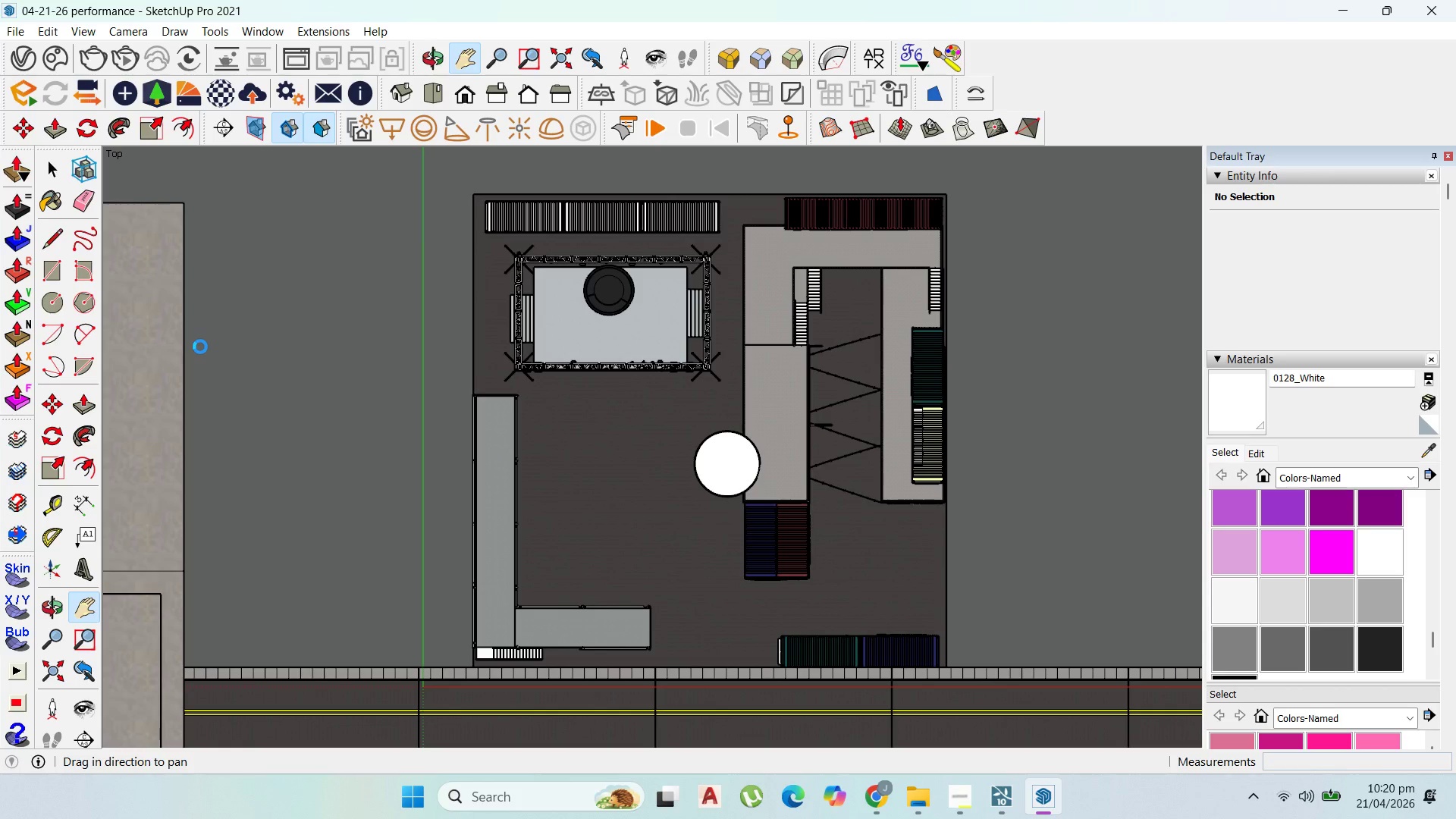 
left_click_drag(start_coordinate=[977, 659], to_coordinate=[1009, 788])
 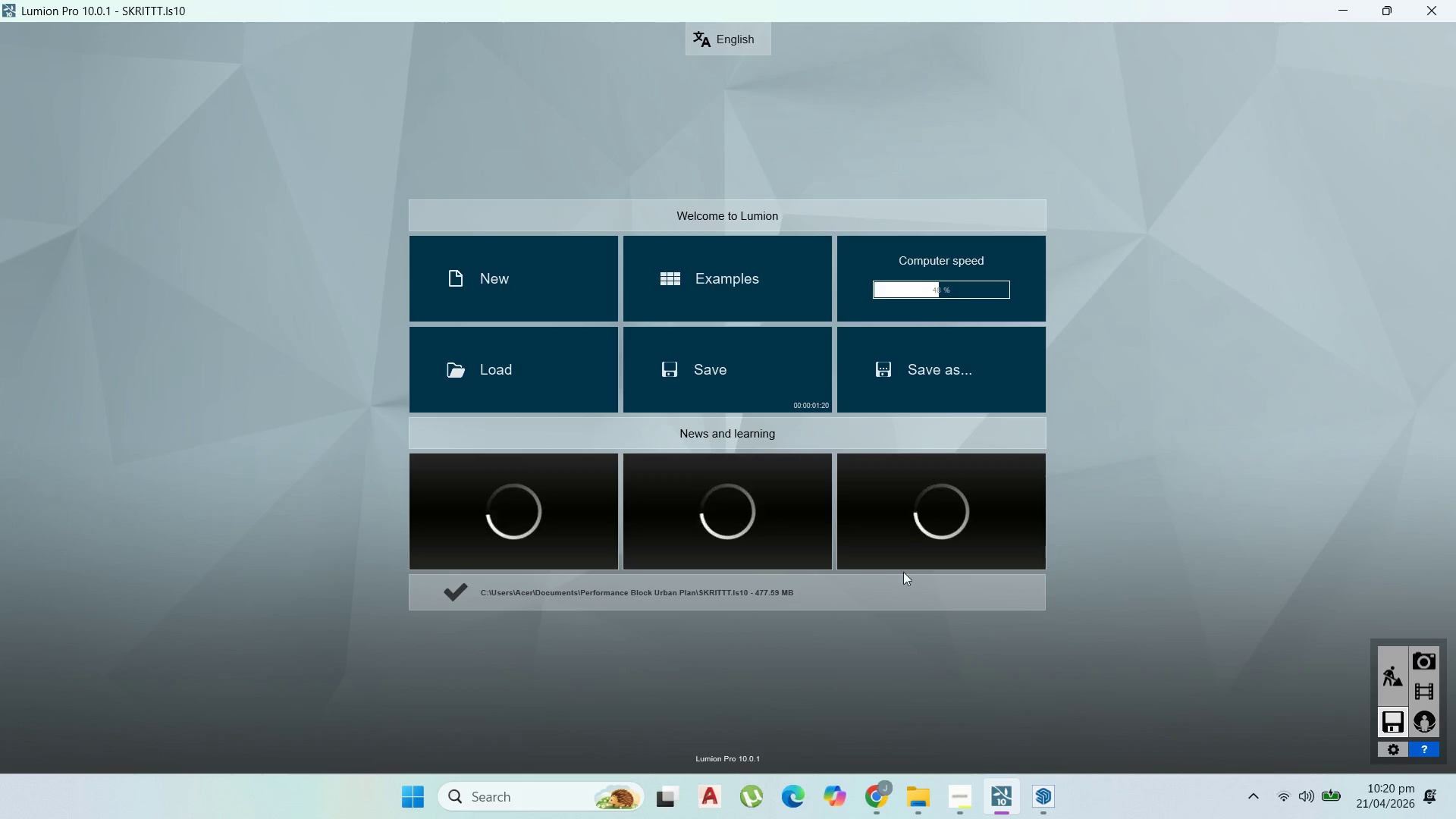 
left_click([1009, 788])
 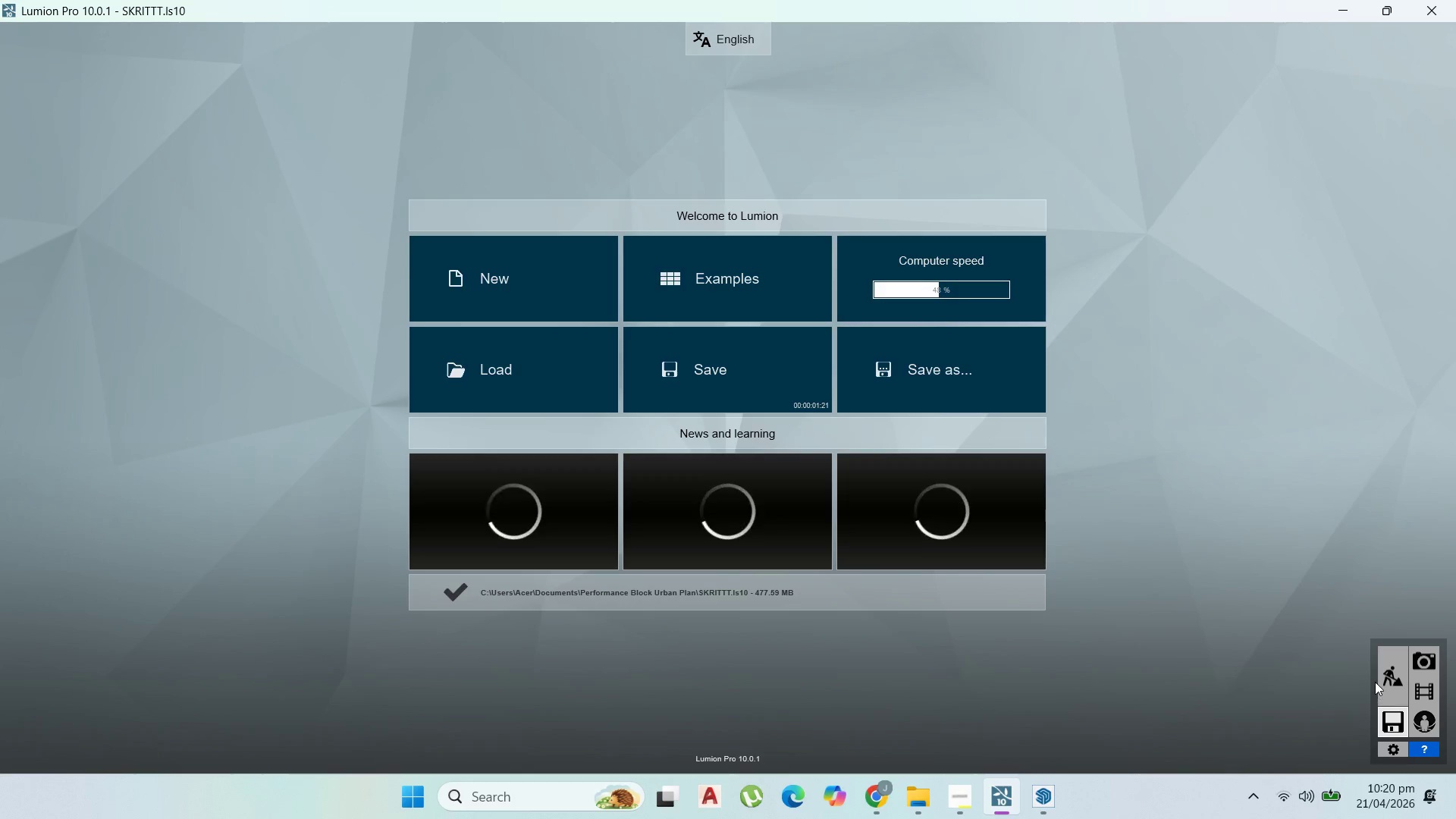 
double_click([1396, 681])
 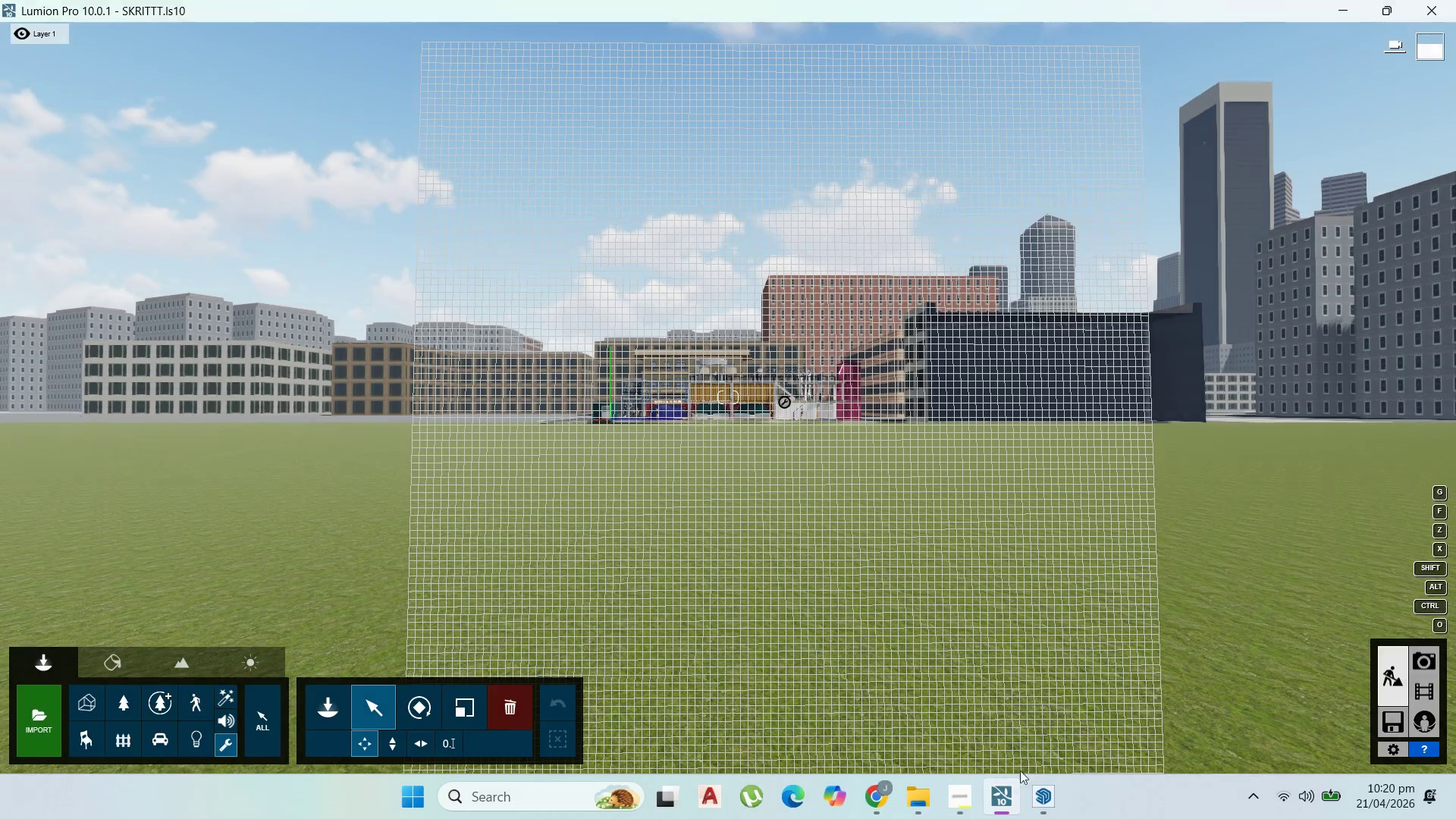 
left_click([967, 797])